 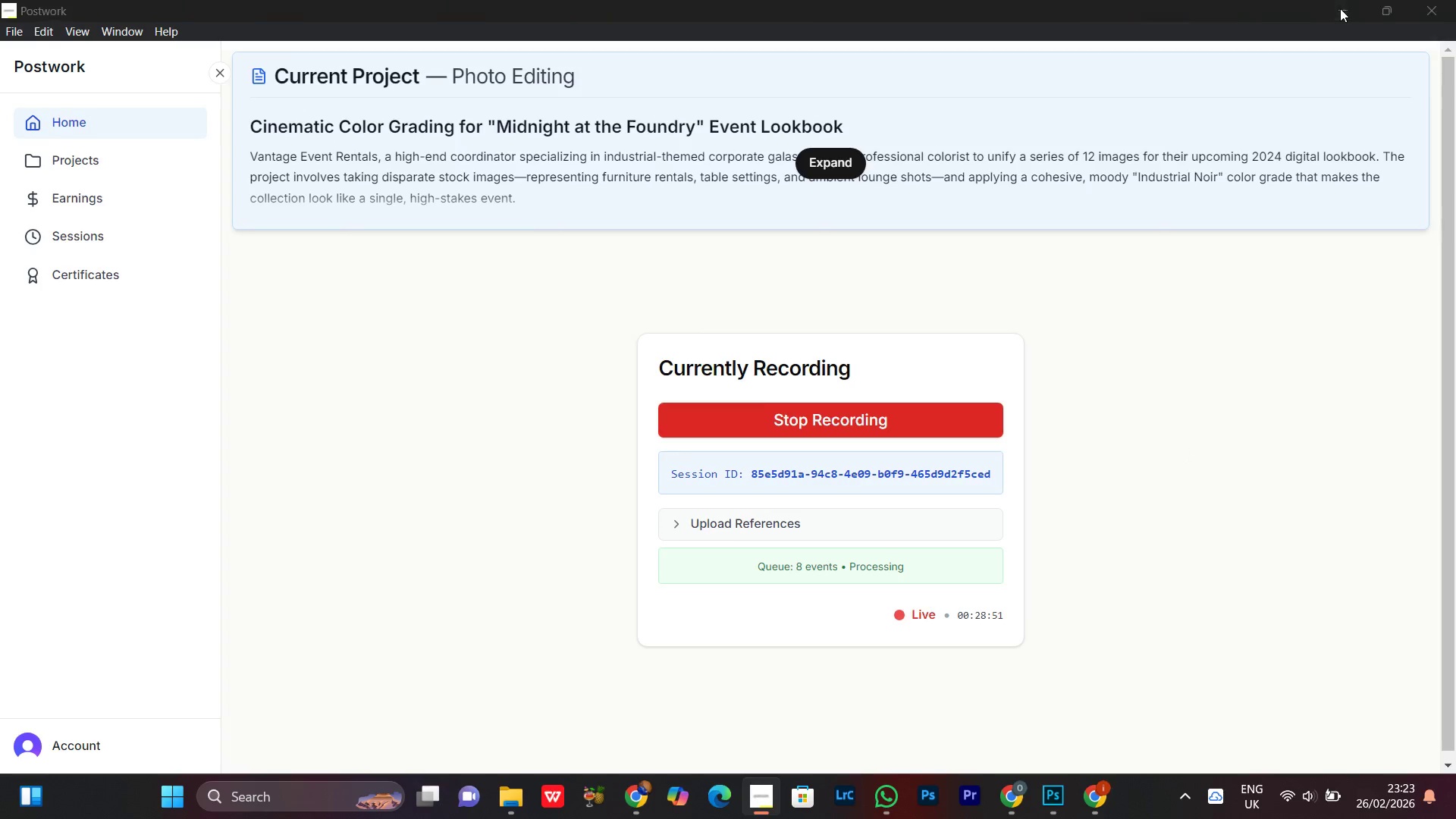 
left_click_drag(start_coordinate=[748, 292], to_coordinate=[730, 322])
 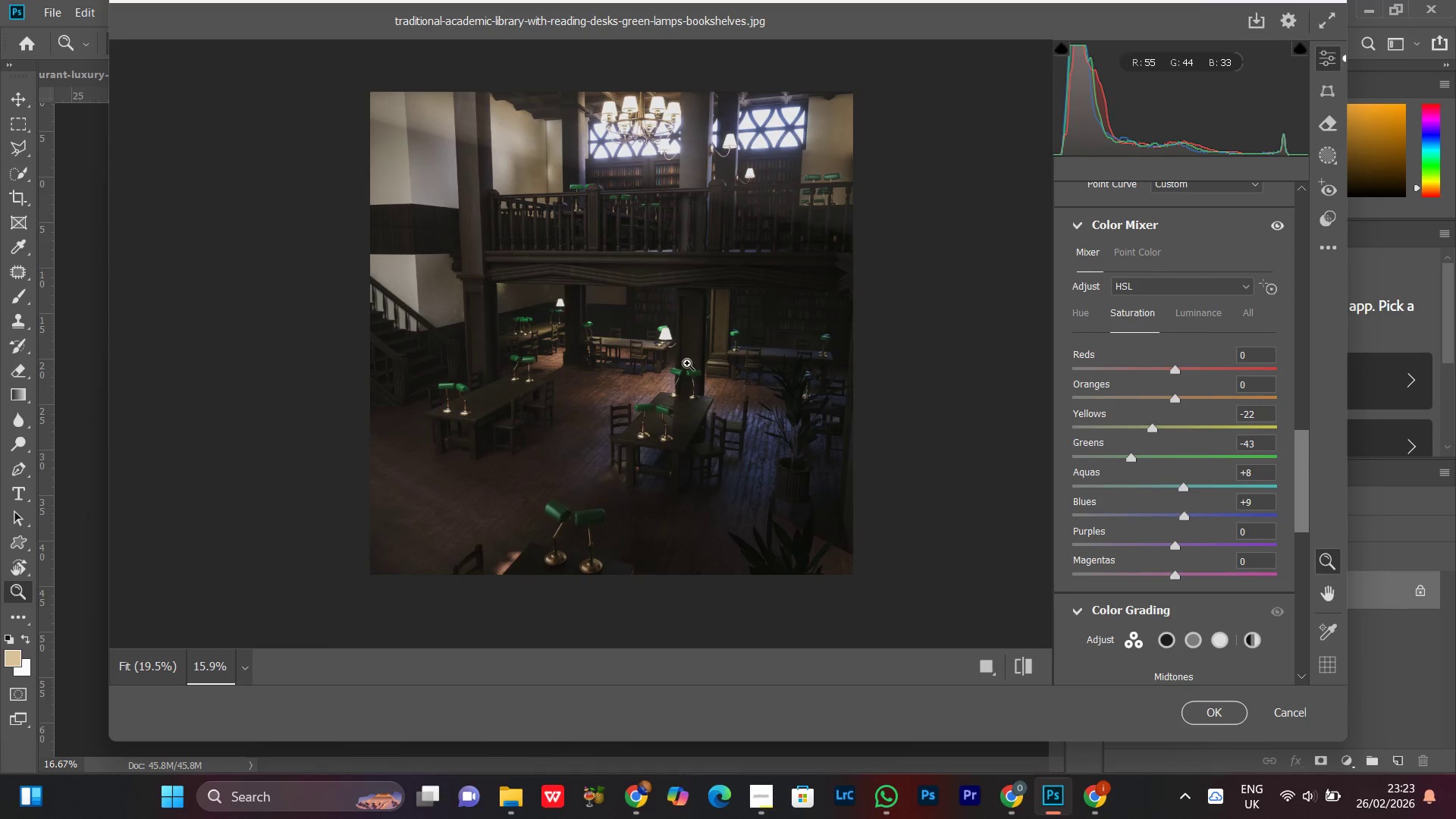 
left_click_drag(start_coordinate=[667, 330], to_coordinate=[671, 337])
 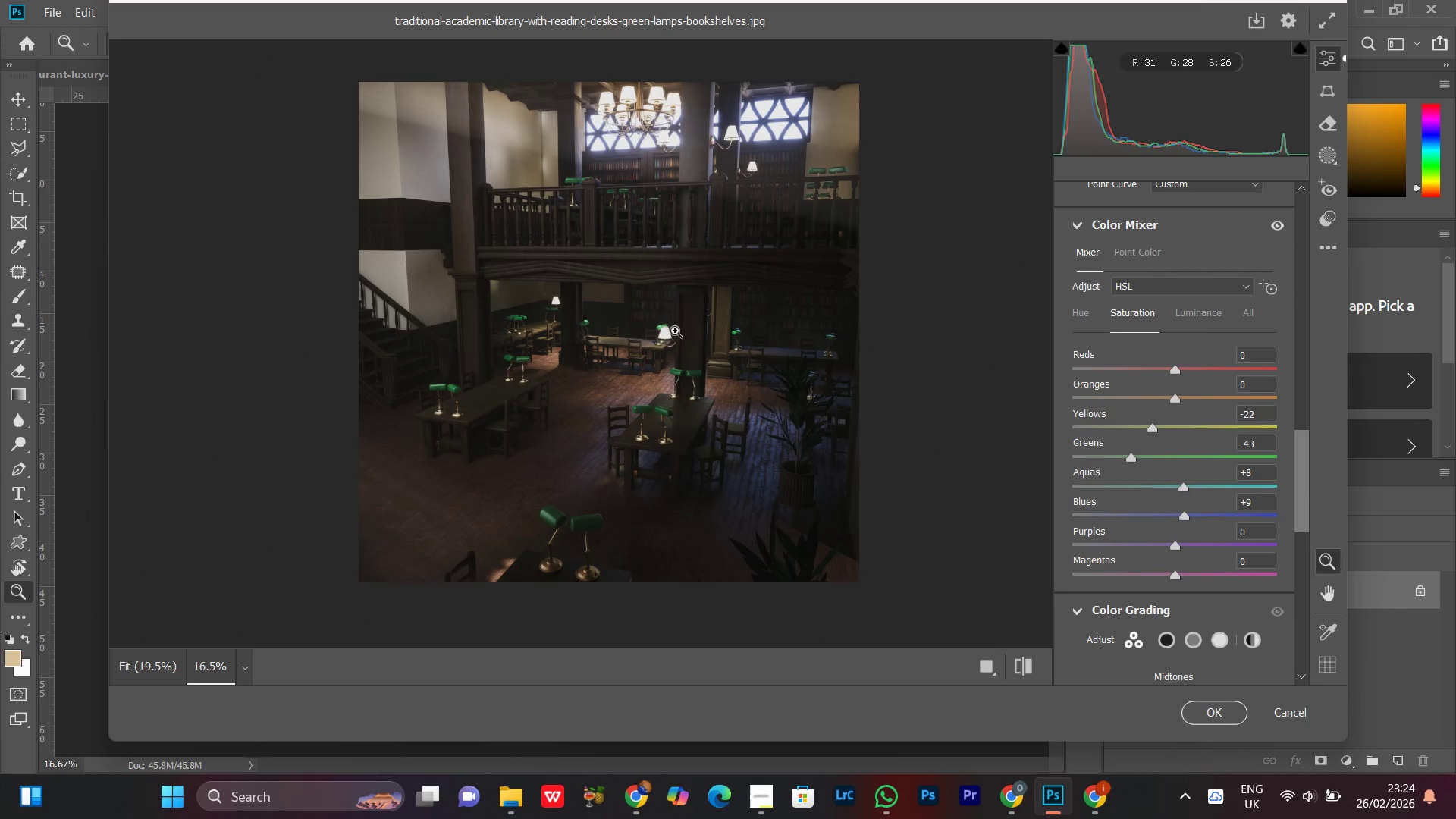 
left_click([693, 281])
 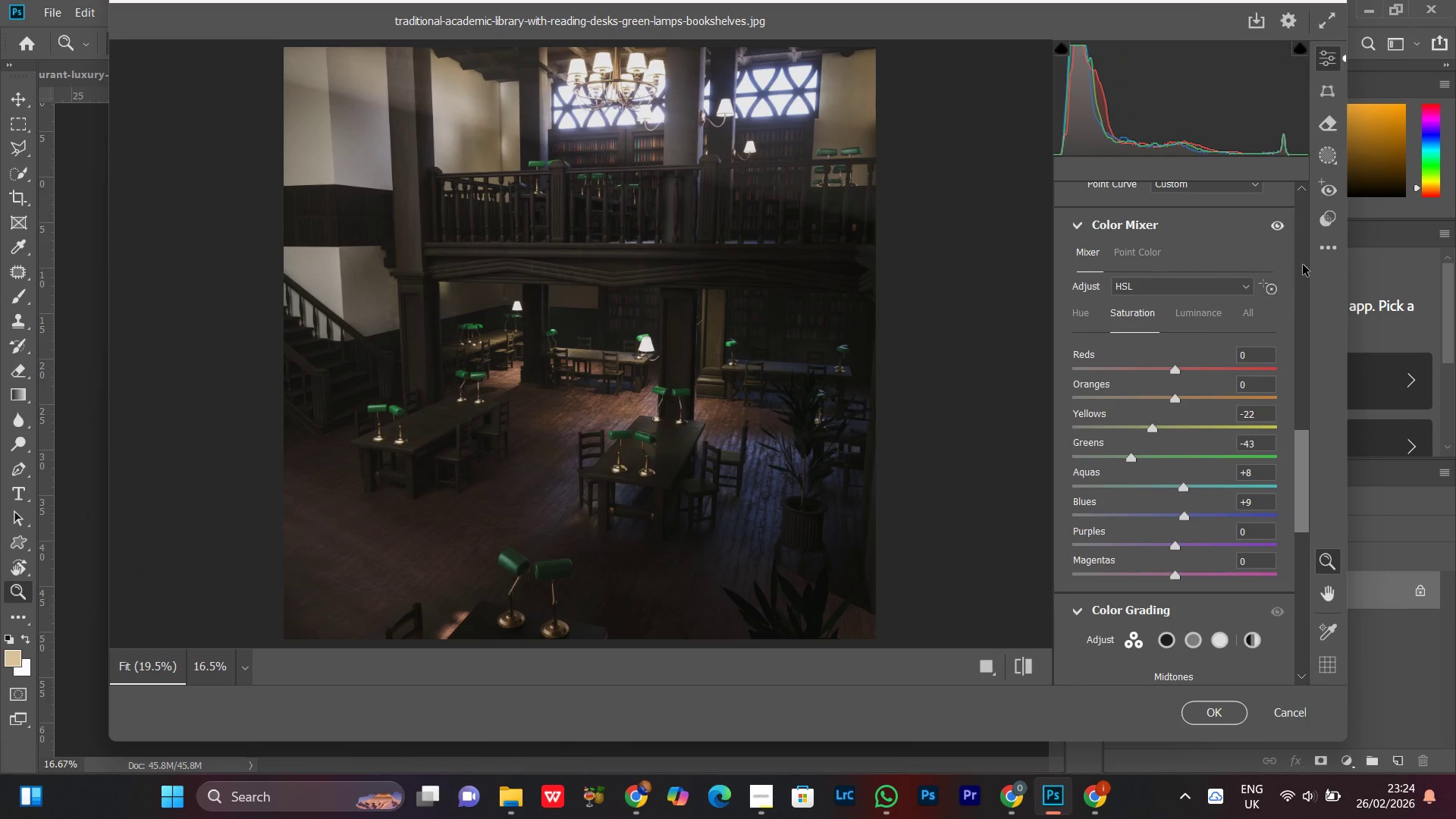 
left_click([1276, 227])
 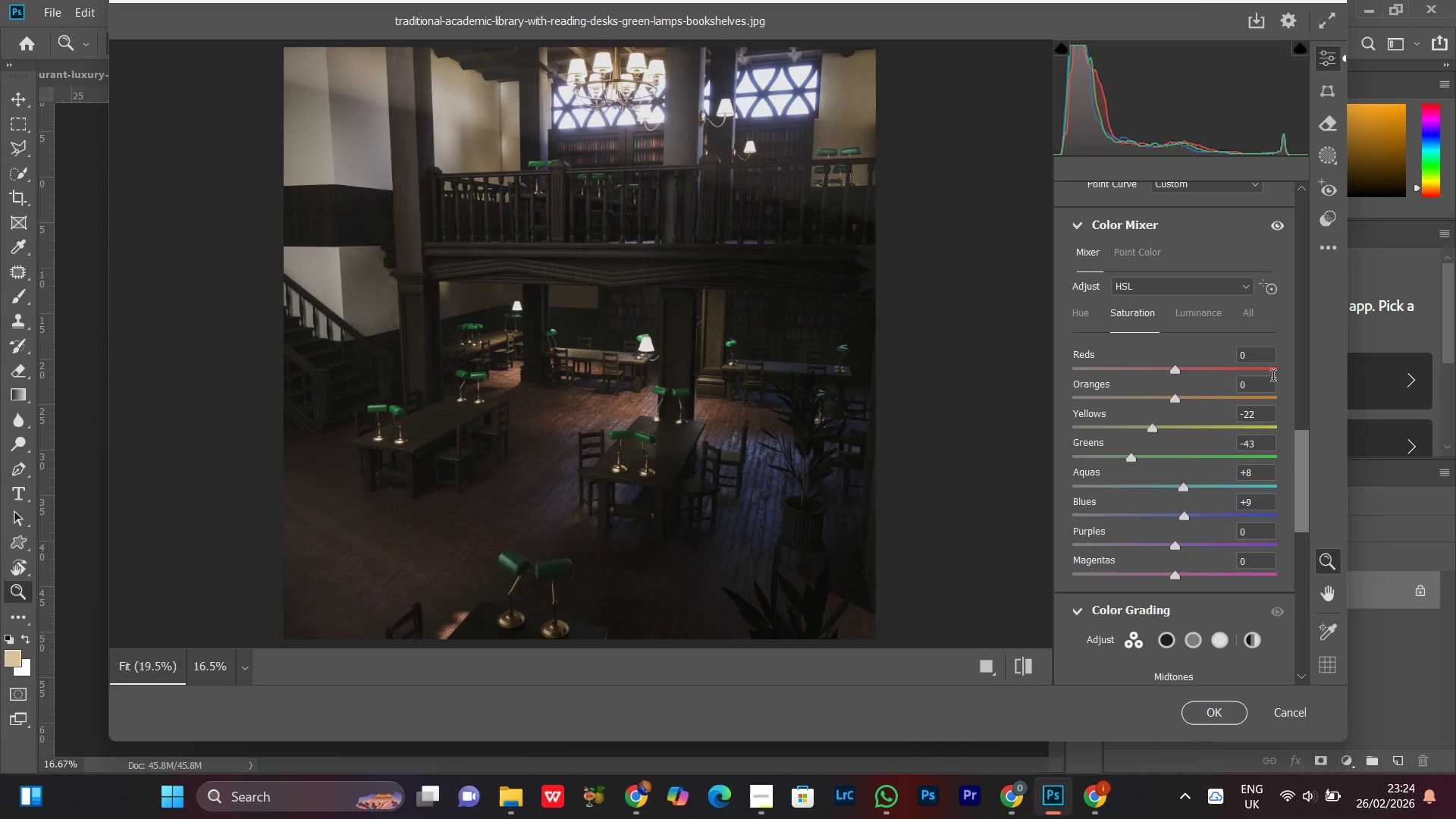 
scroll: coordinate [1232, 554], scroll_direction: down, amount: 3.0
 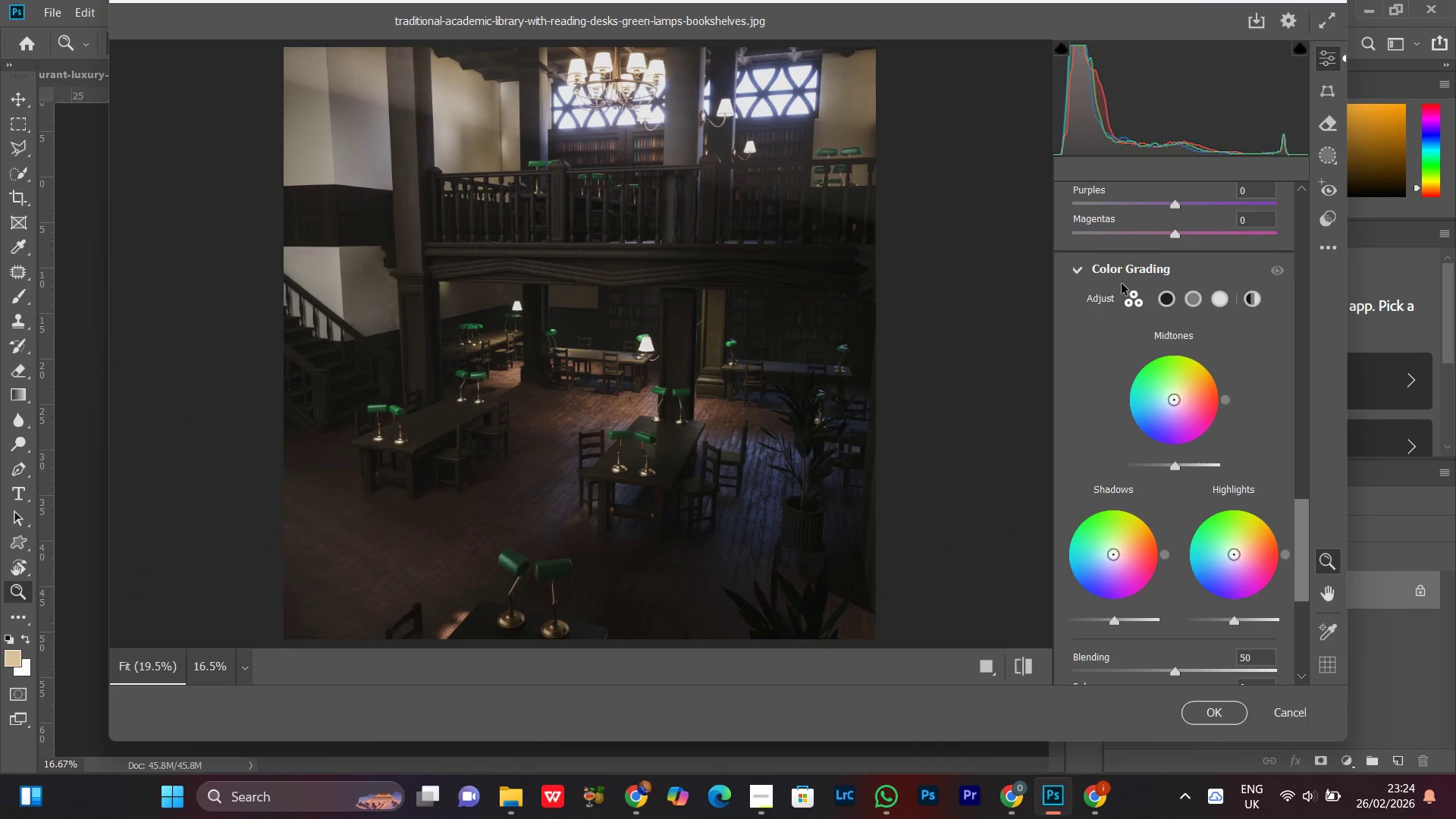 
mouse_move([1151, 282])
 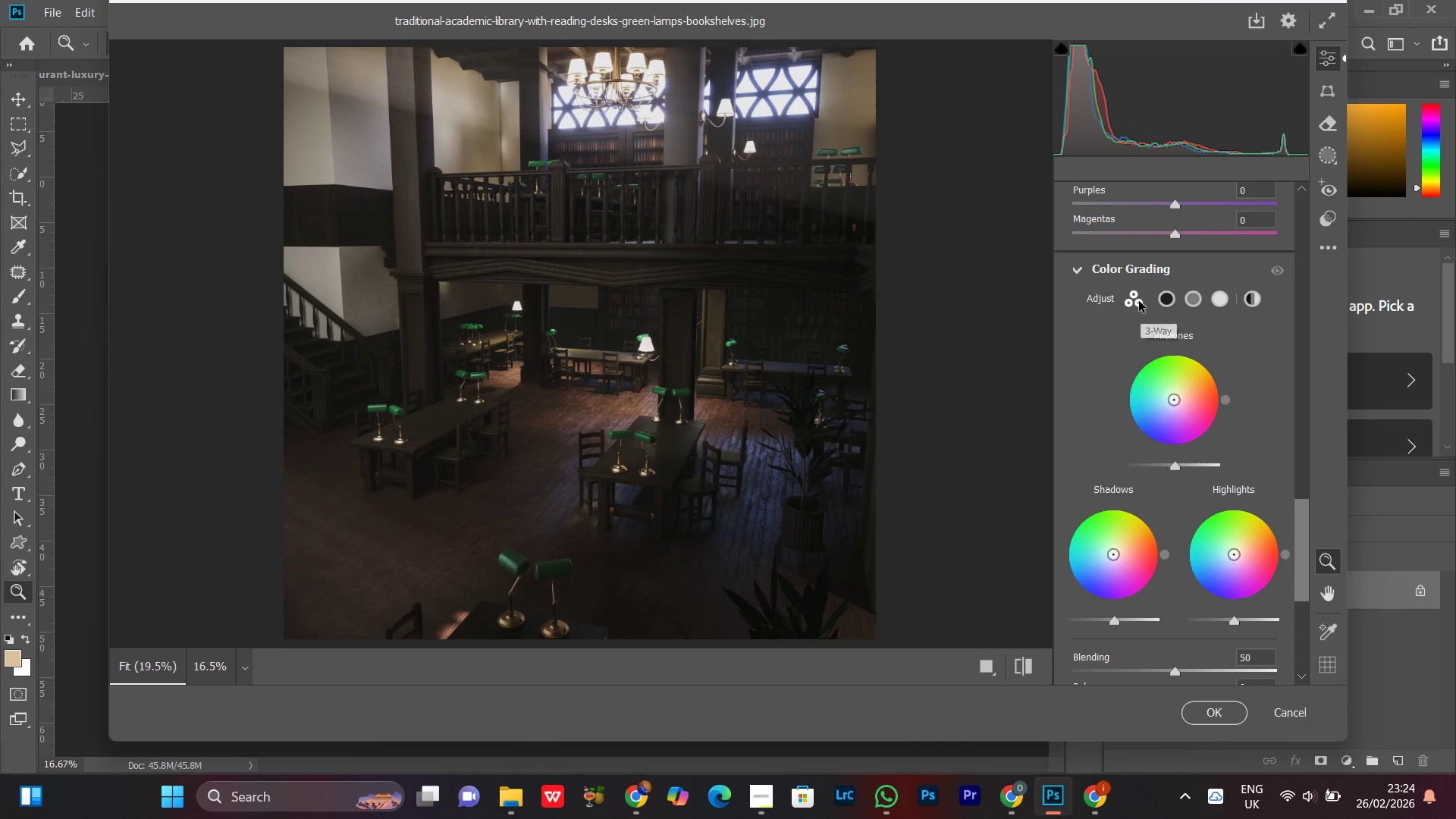 
left_click([1139, 301])
 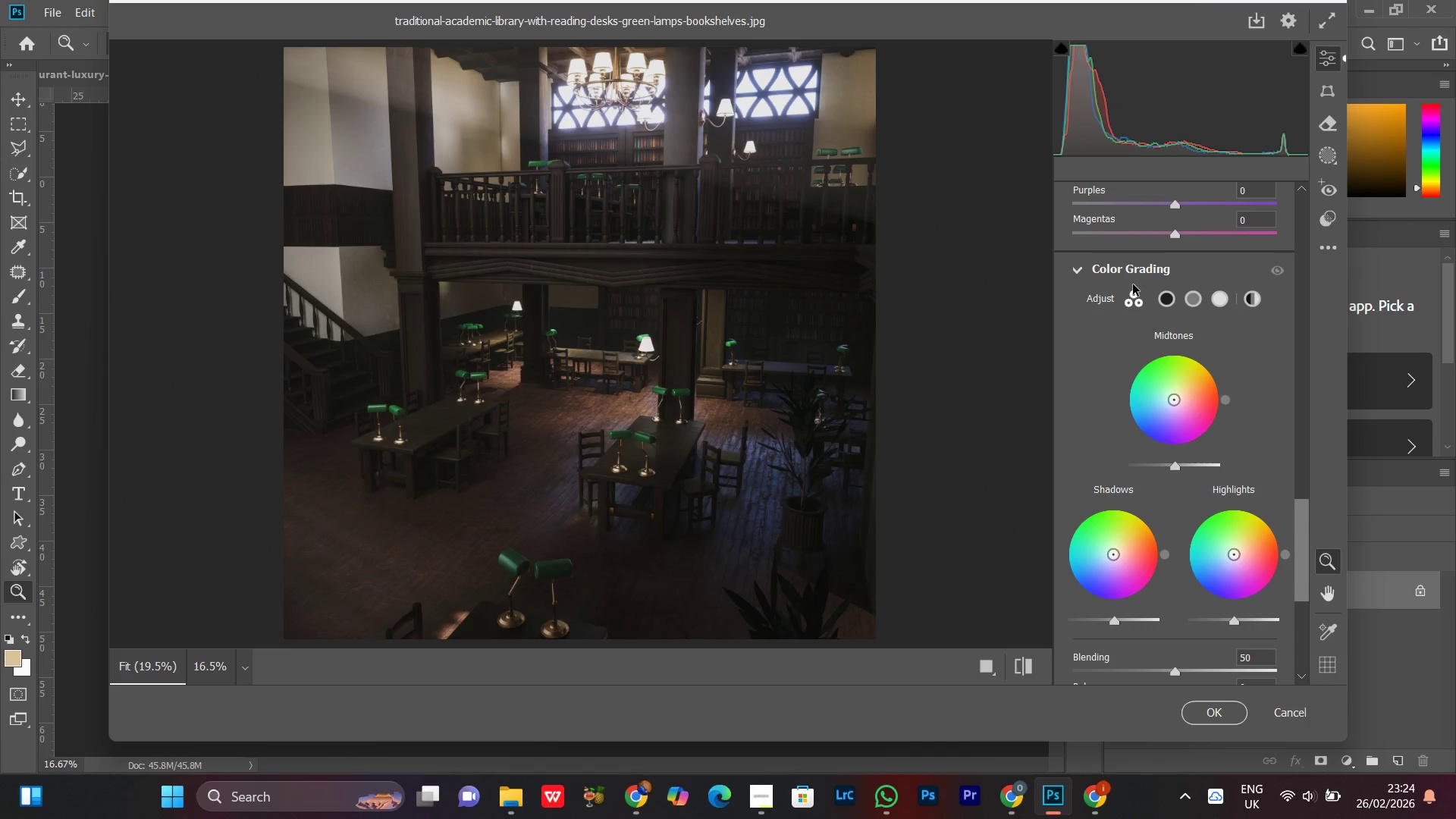 
double_click([1138, 299])
 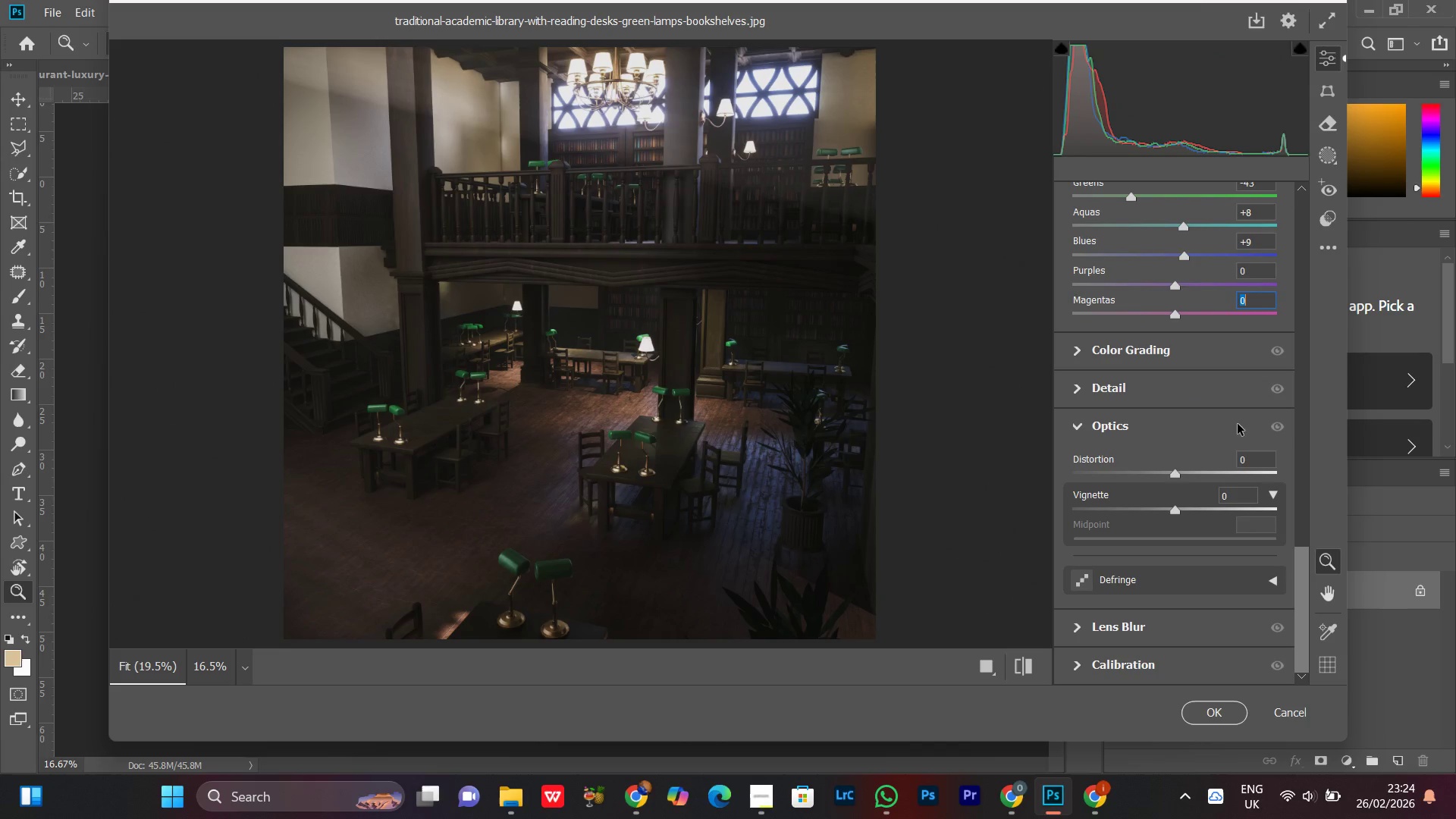 
scroll: coordinate [1238, 424], scroll_direction: down, amount: 1.0
 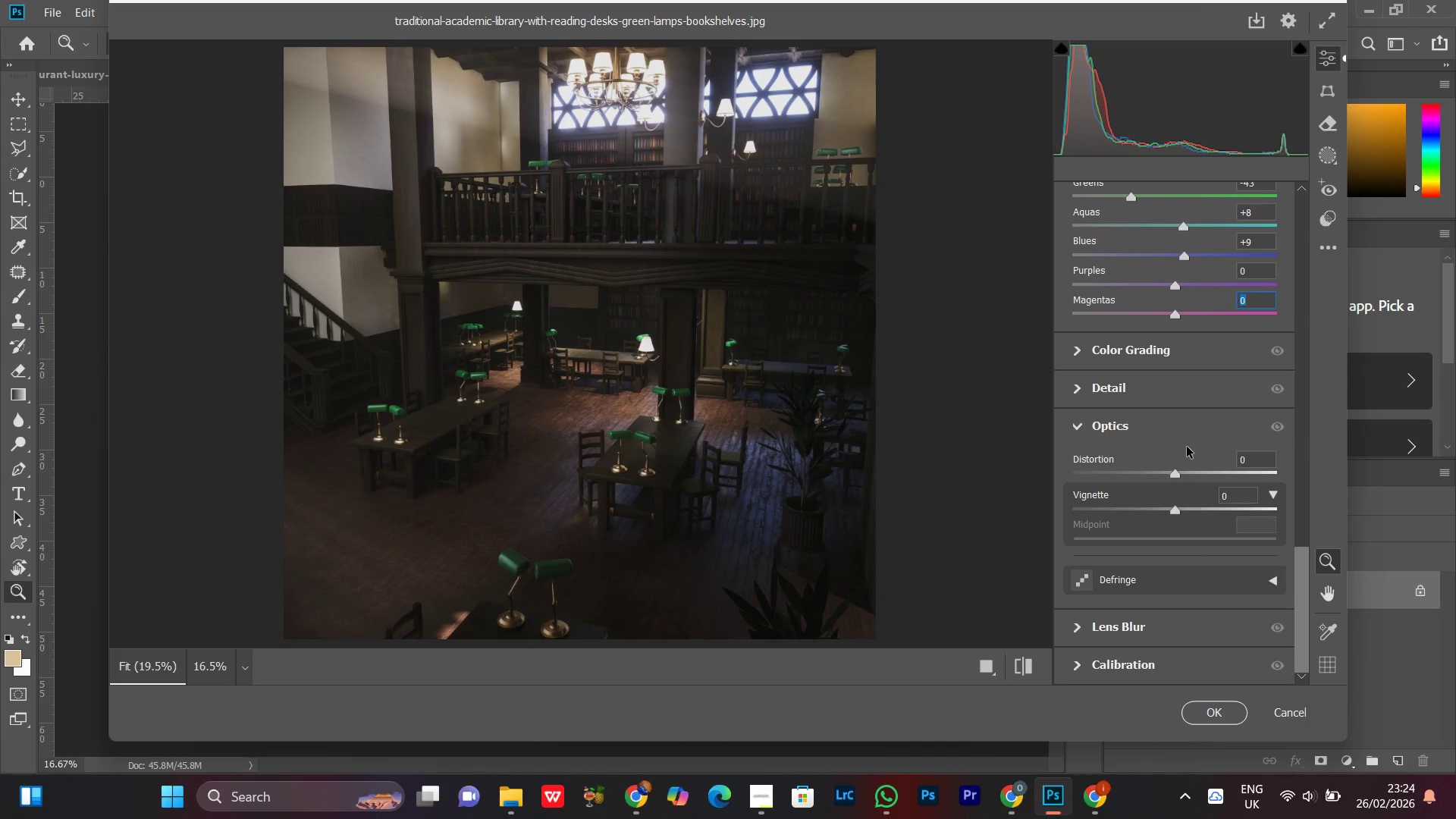 
scroll: coordinate [1174, 394], scroll_direction: up, amount: 3.0
 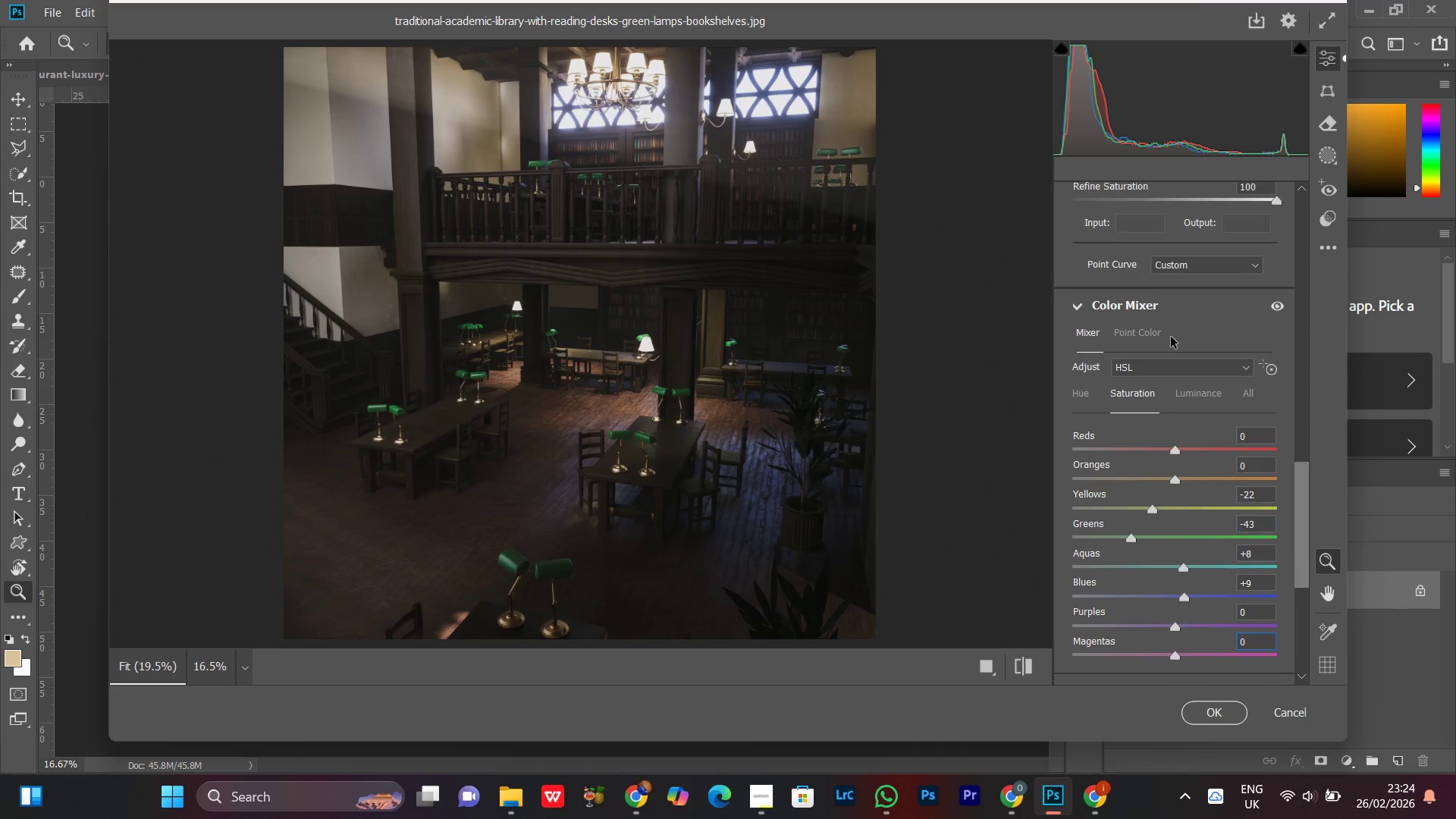 
scroll: coordinate [1191, 417], scroll_direction: down, amount: 5.0
 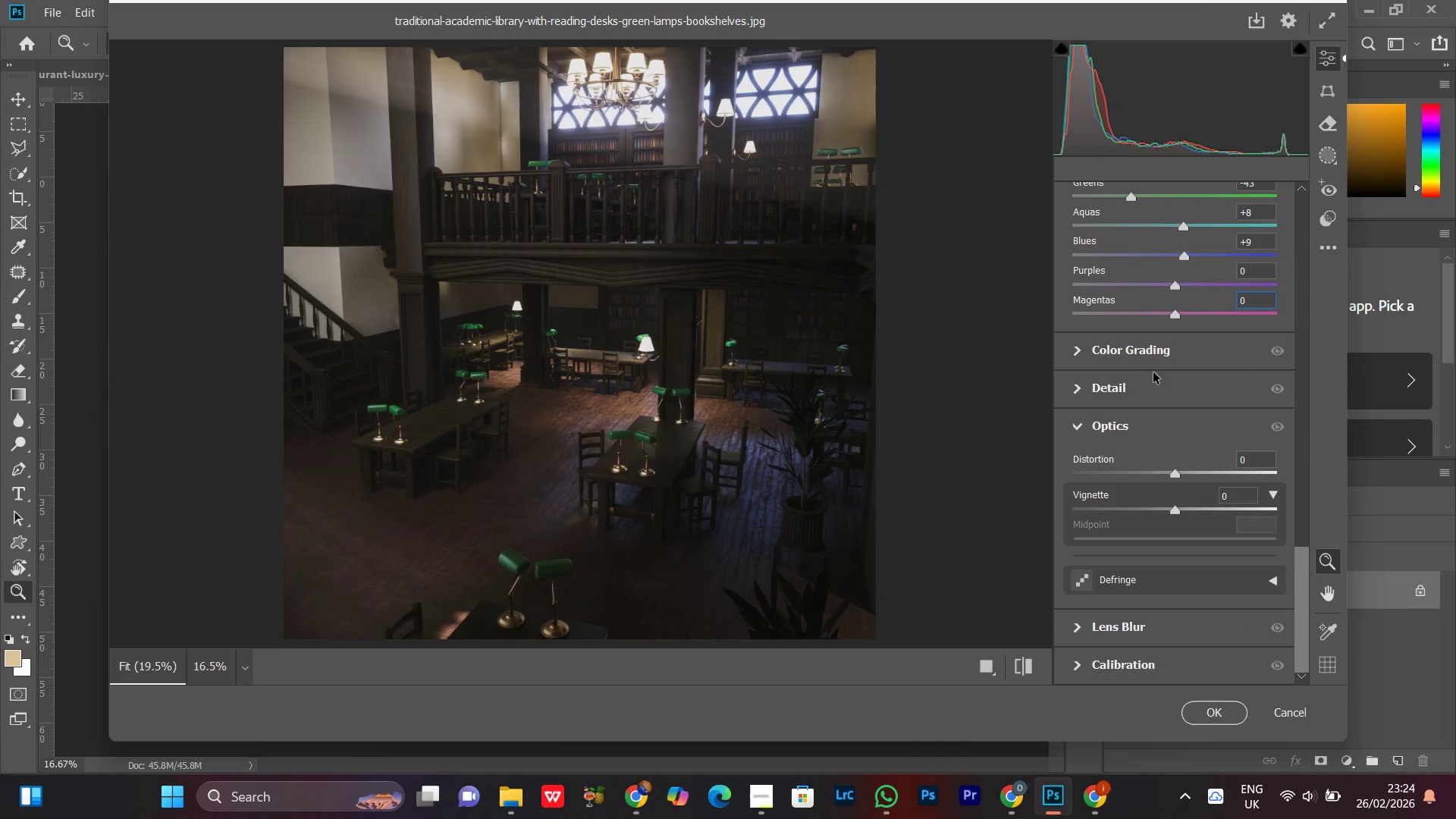 
left_click([1138, 356])
 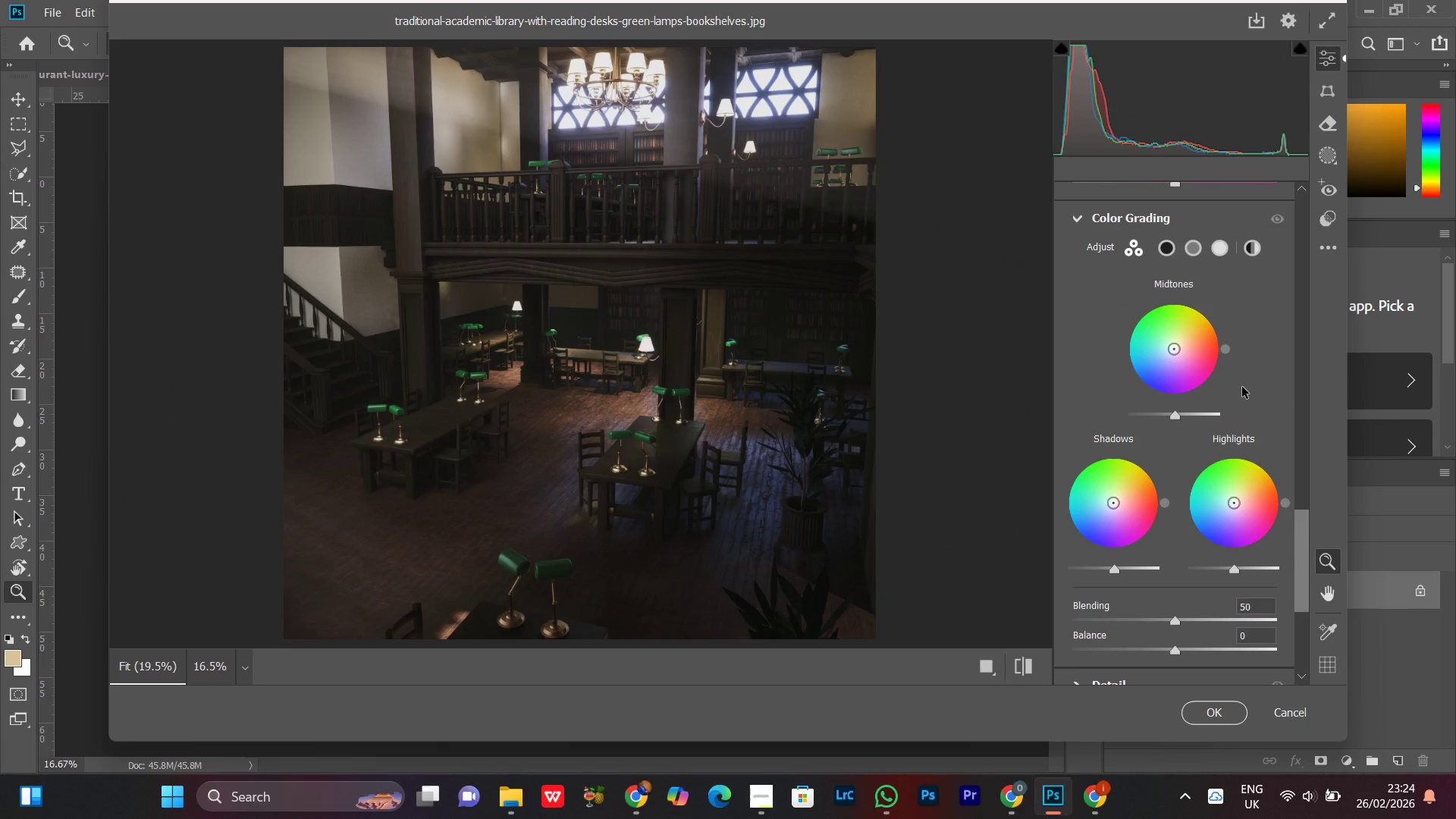 
wait(10.84)
 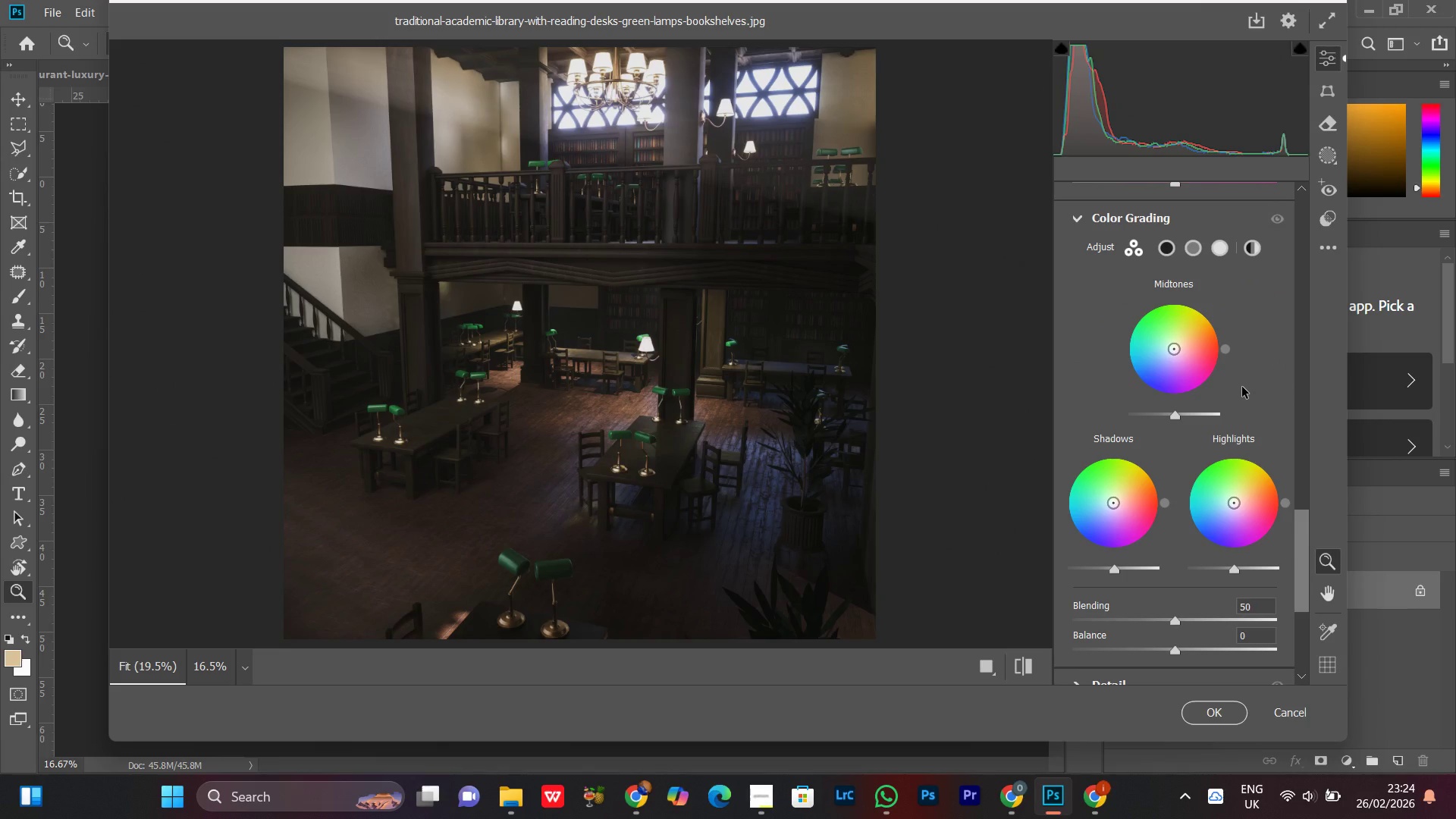 
left_click([1169, 248])
 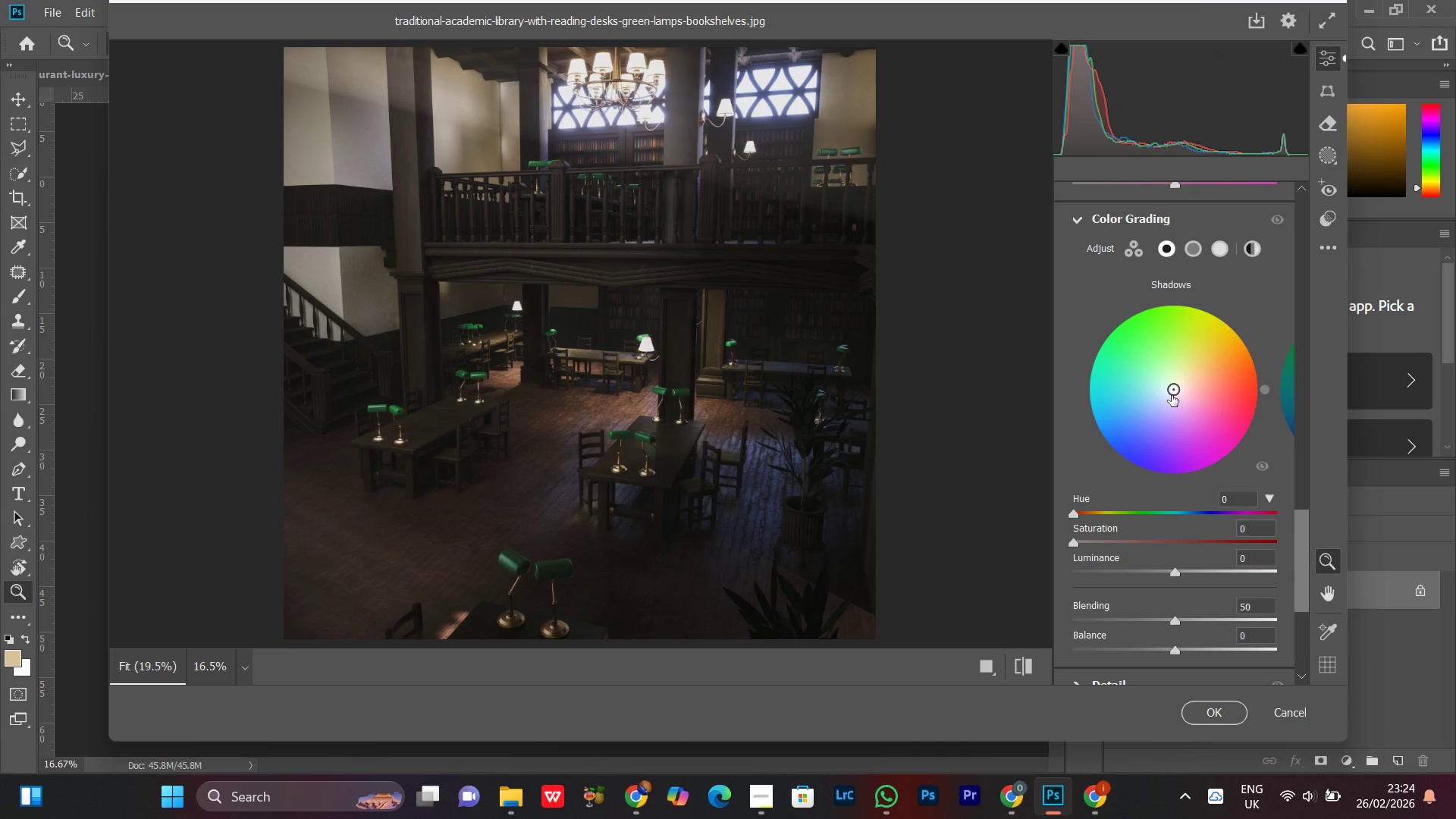 
wait(16.45)
 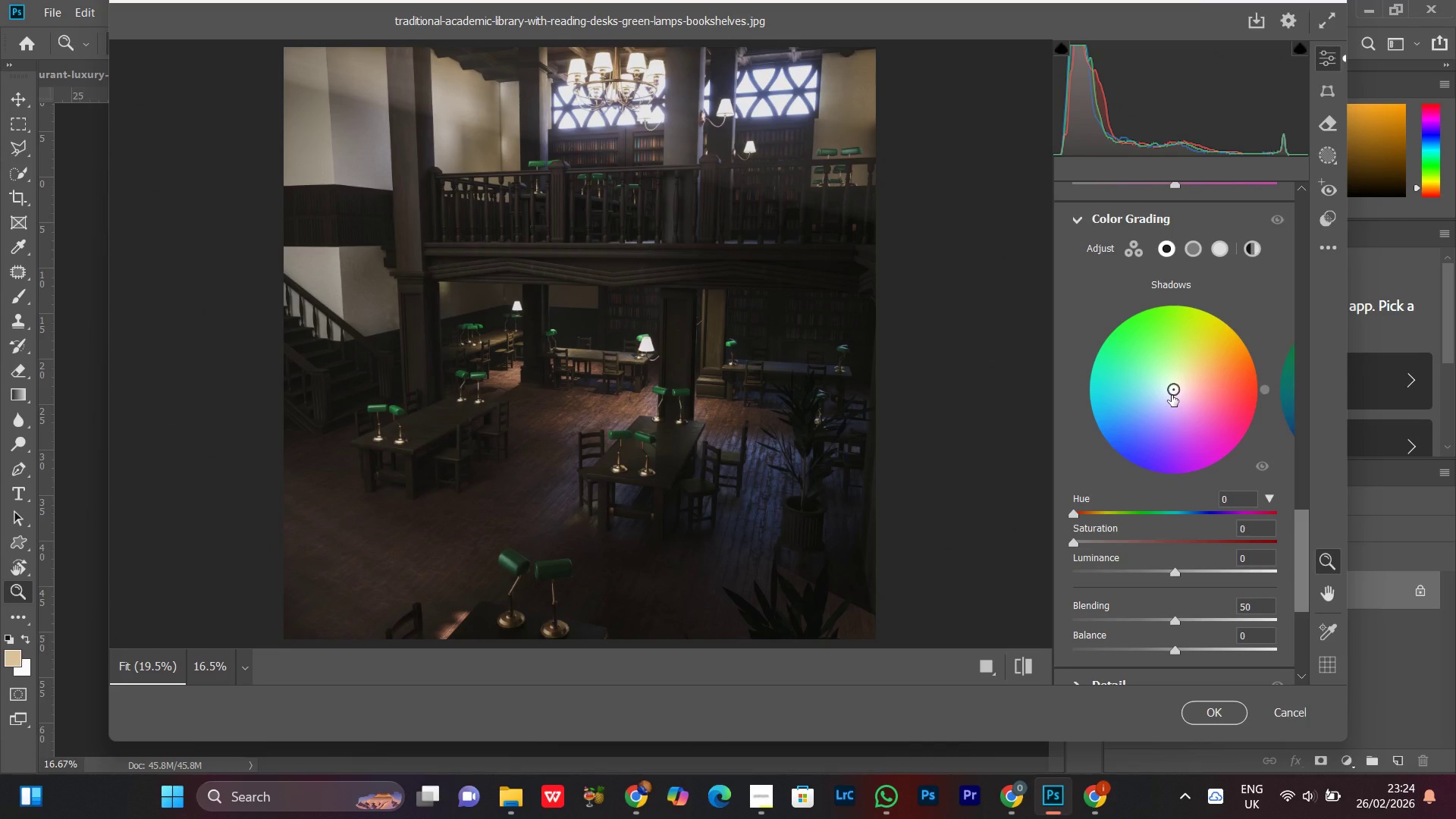 
left_click([1163, 247])
 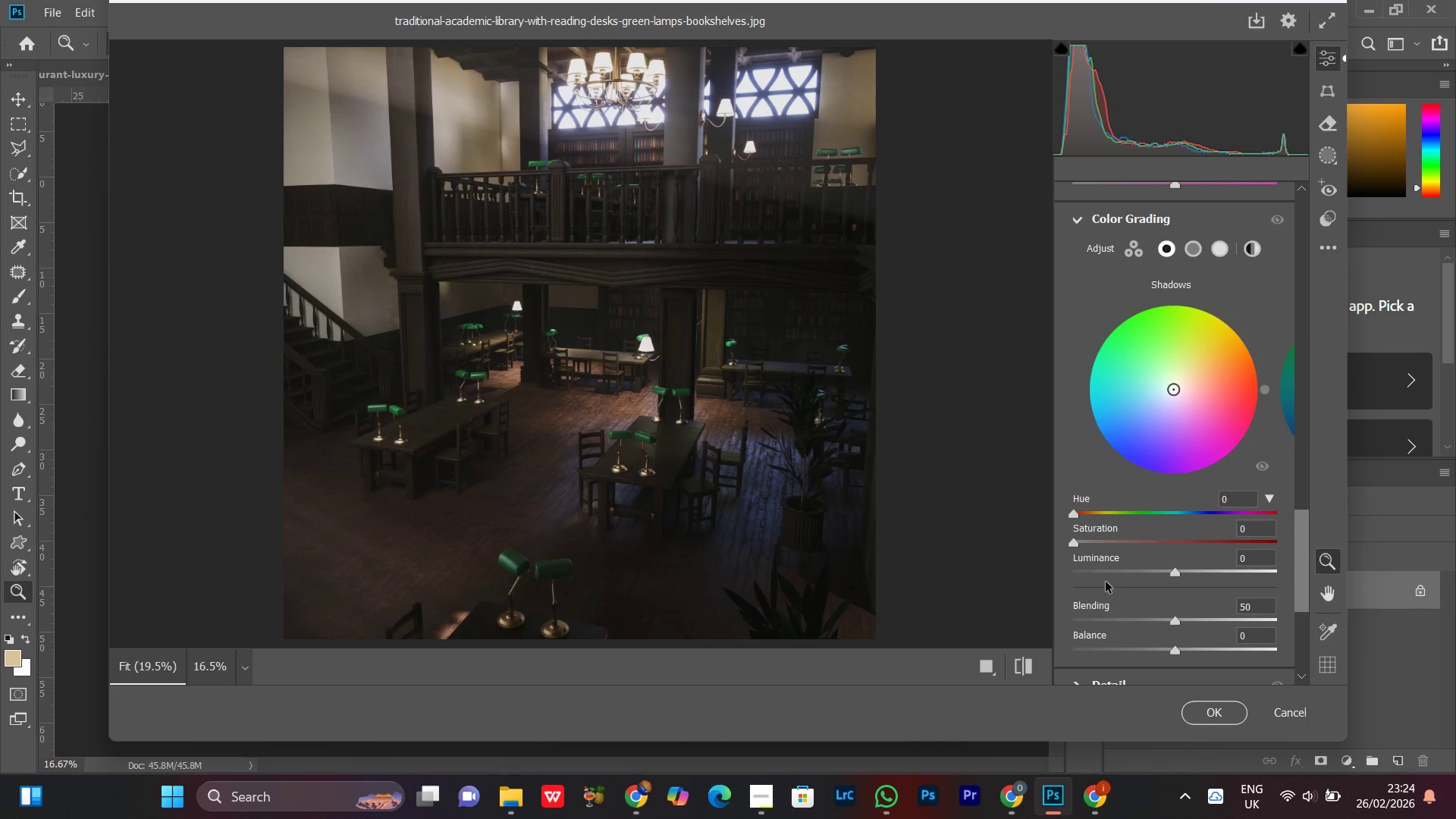 
wait(5.88)
 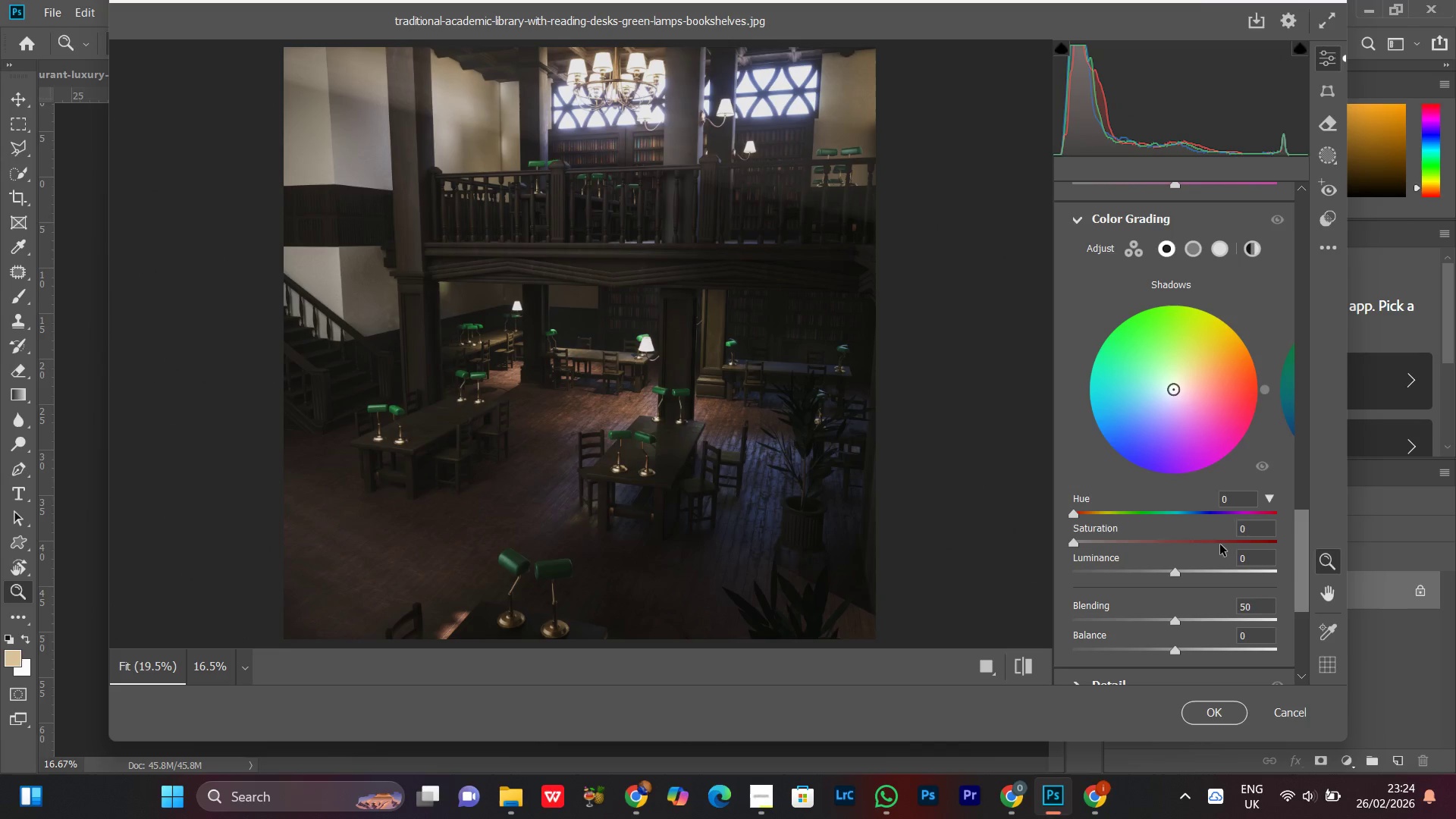 
left_click_drag(start_coordinate=[1267, 389], to_coordinate=[1126, 433])
 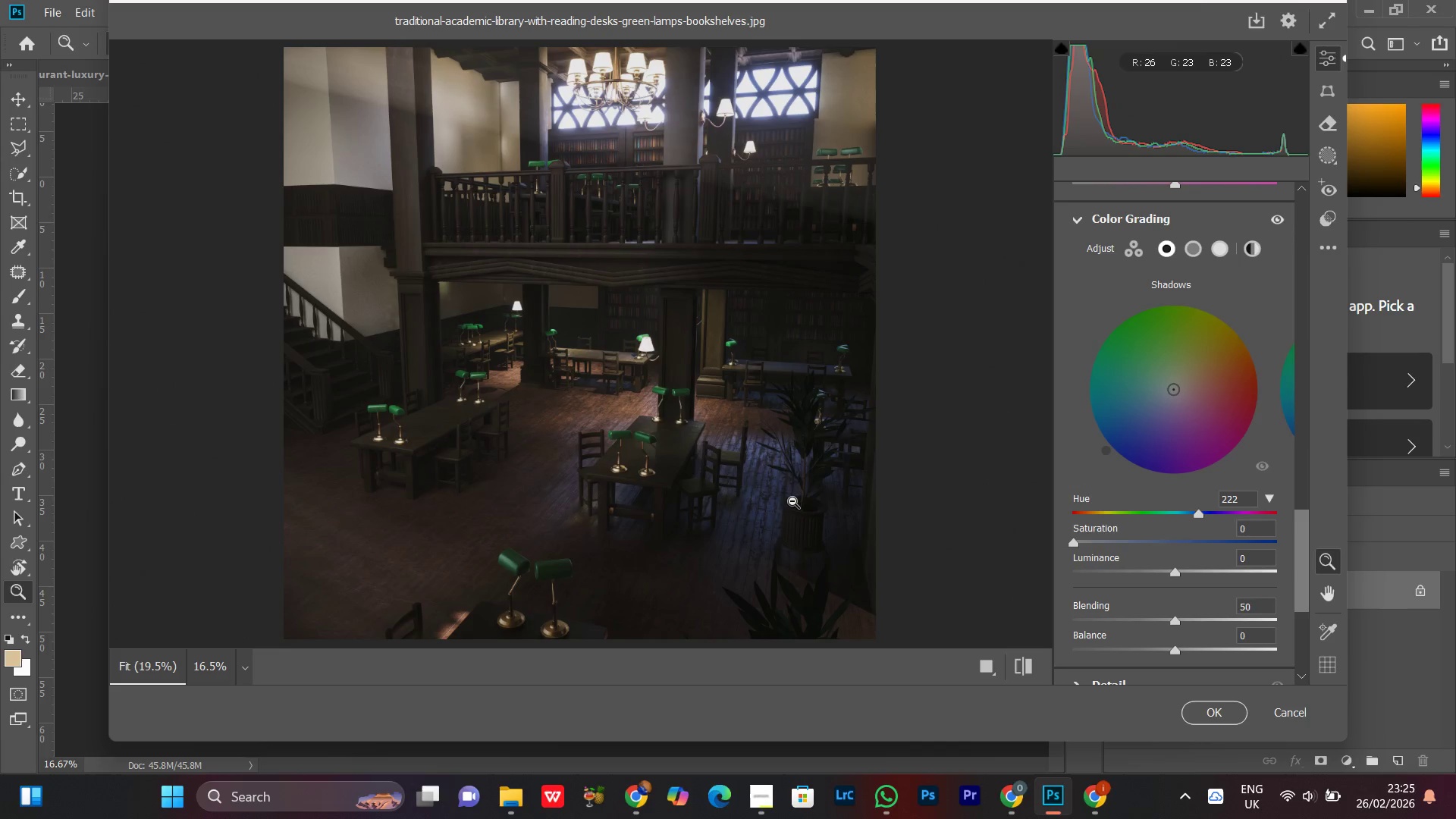 
wait(7.5)
 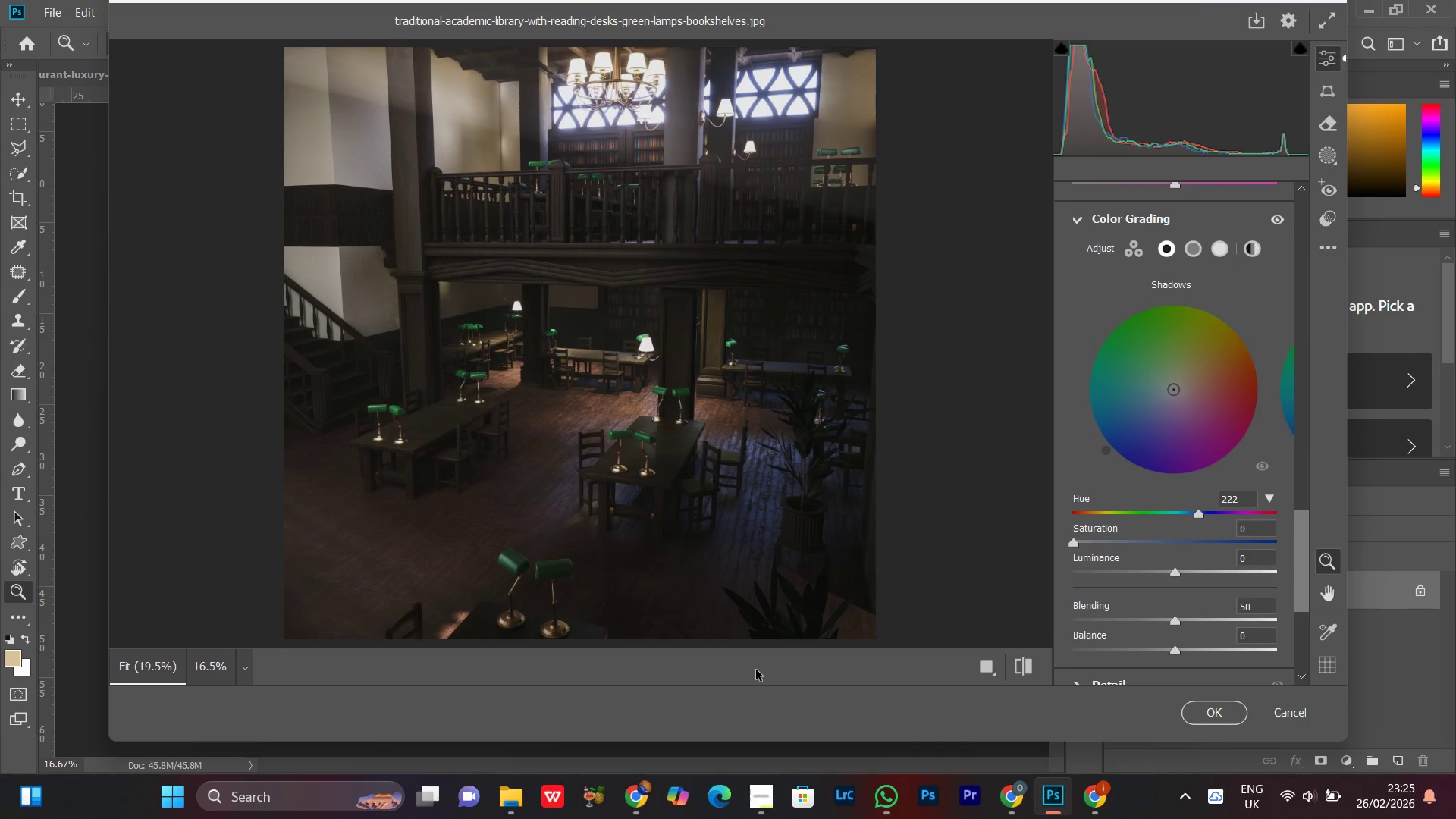 
left_click_drag(start_coordinate=[1075, 544], to_coordinate=[1121, 553])
 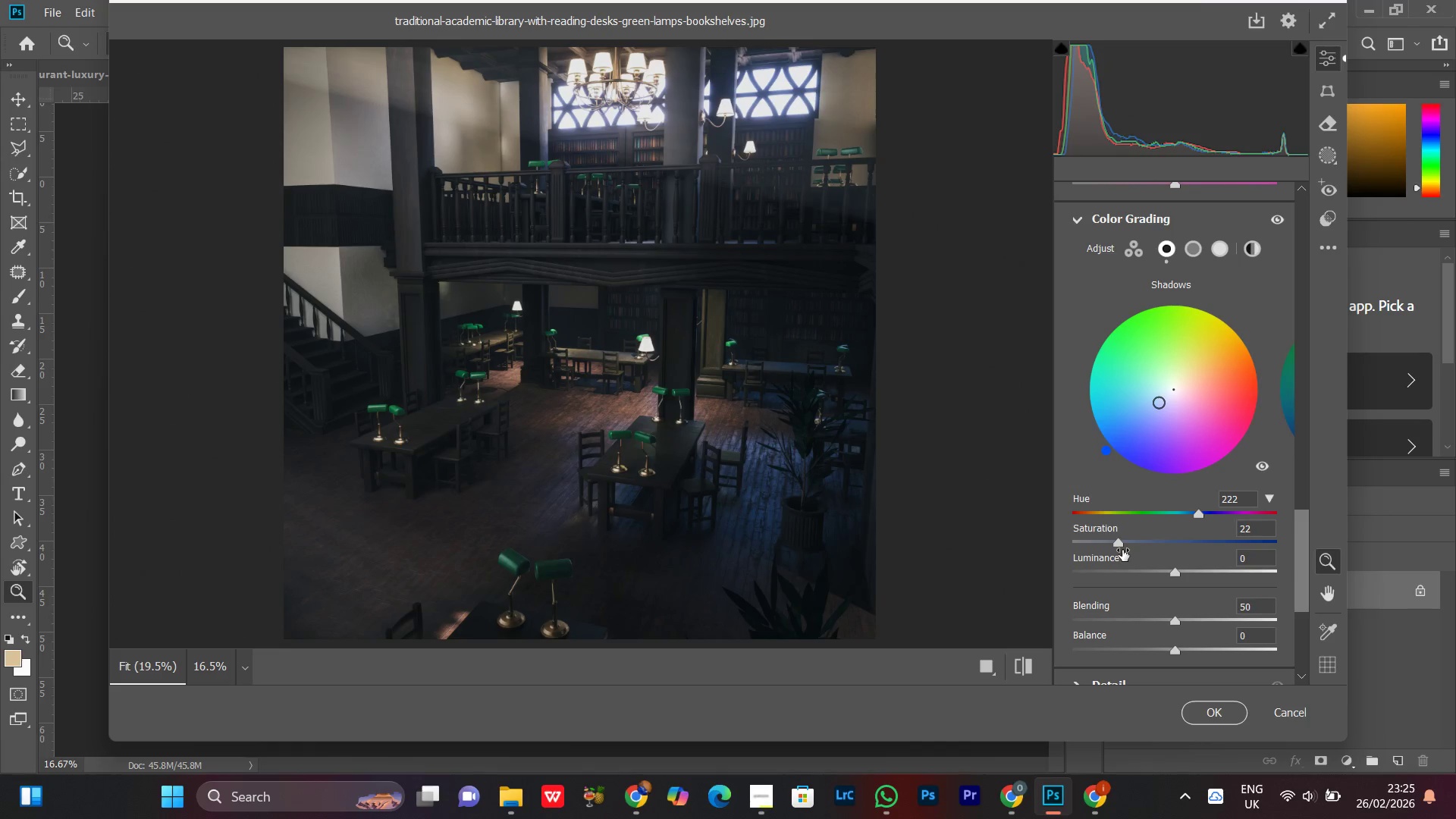 
left_click_drag(start_coordinate=[1120, 541], to_coordinate=[1133, 546])
 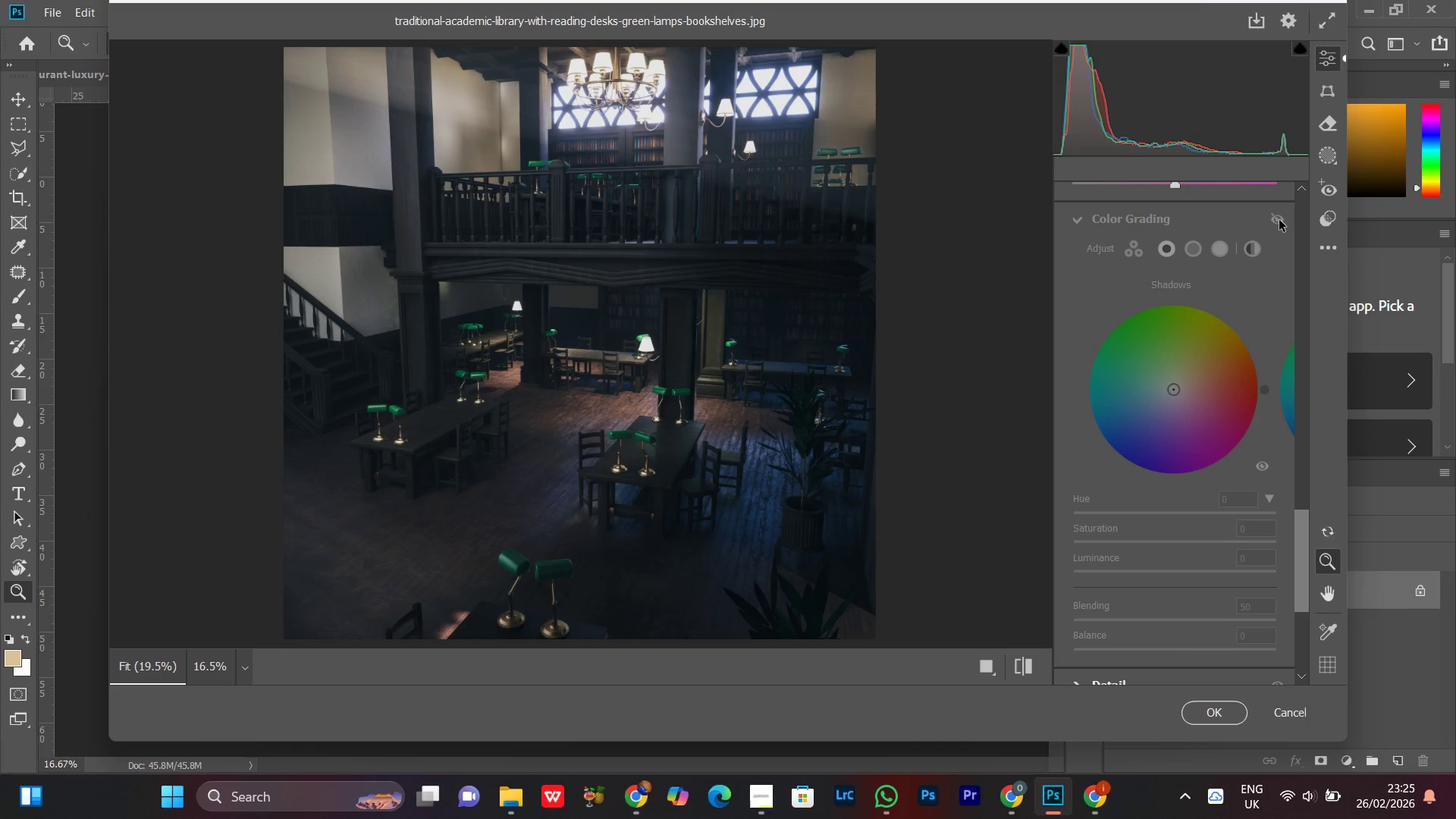 
left_click([1279, 220])
 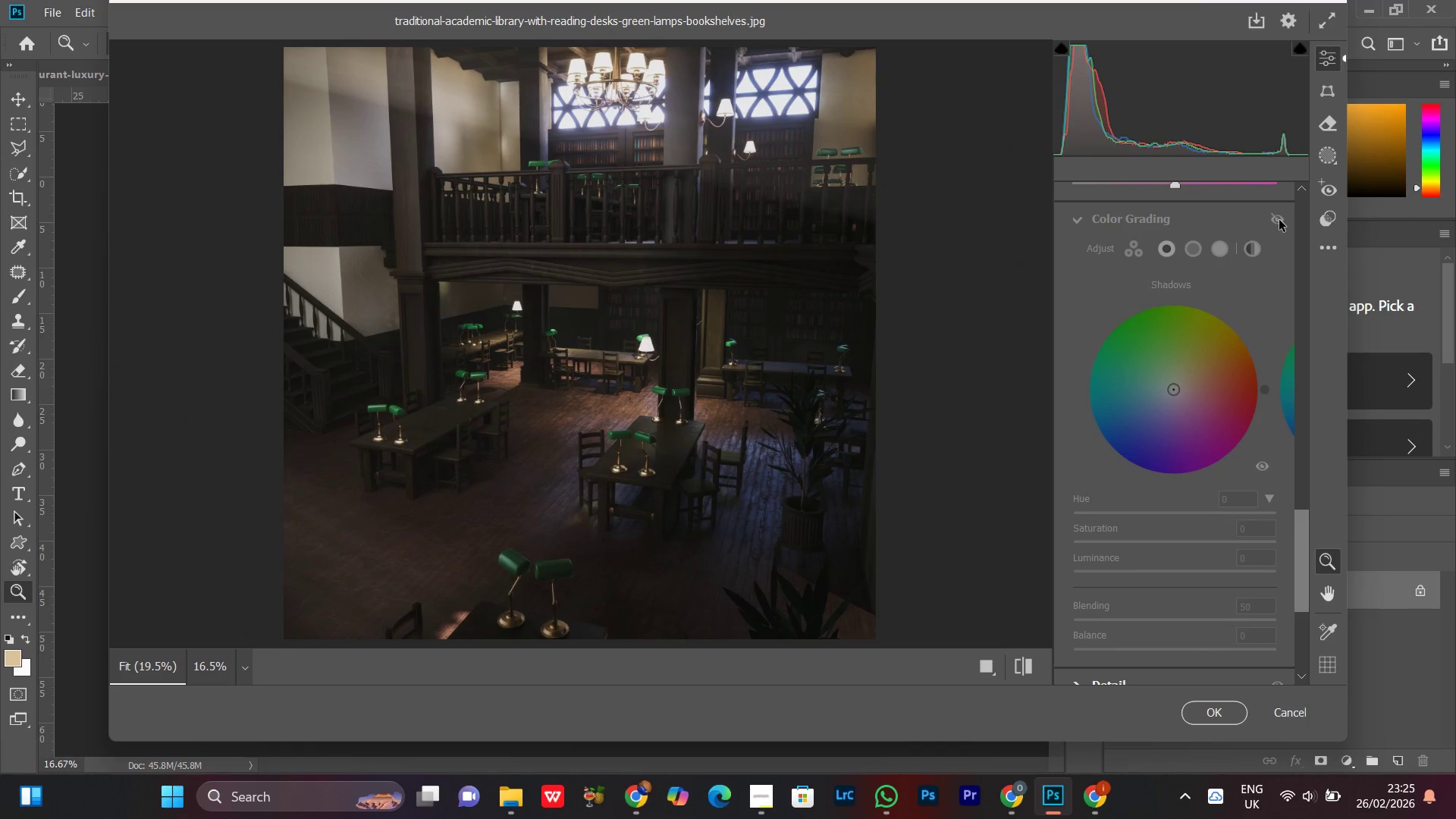 
left_click([1279, 220])
 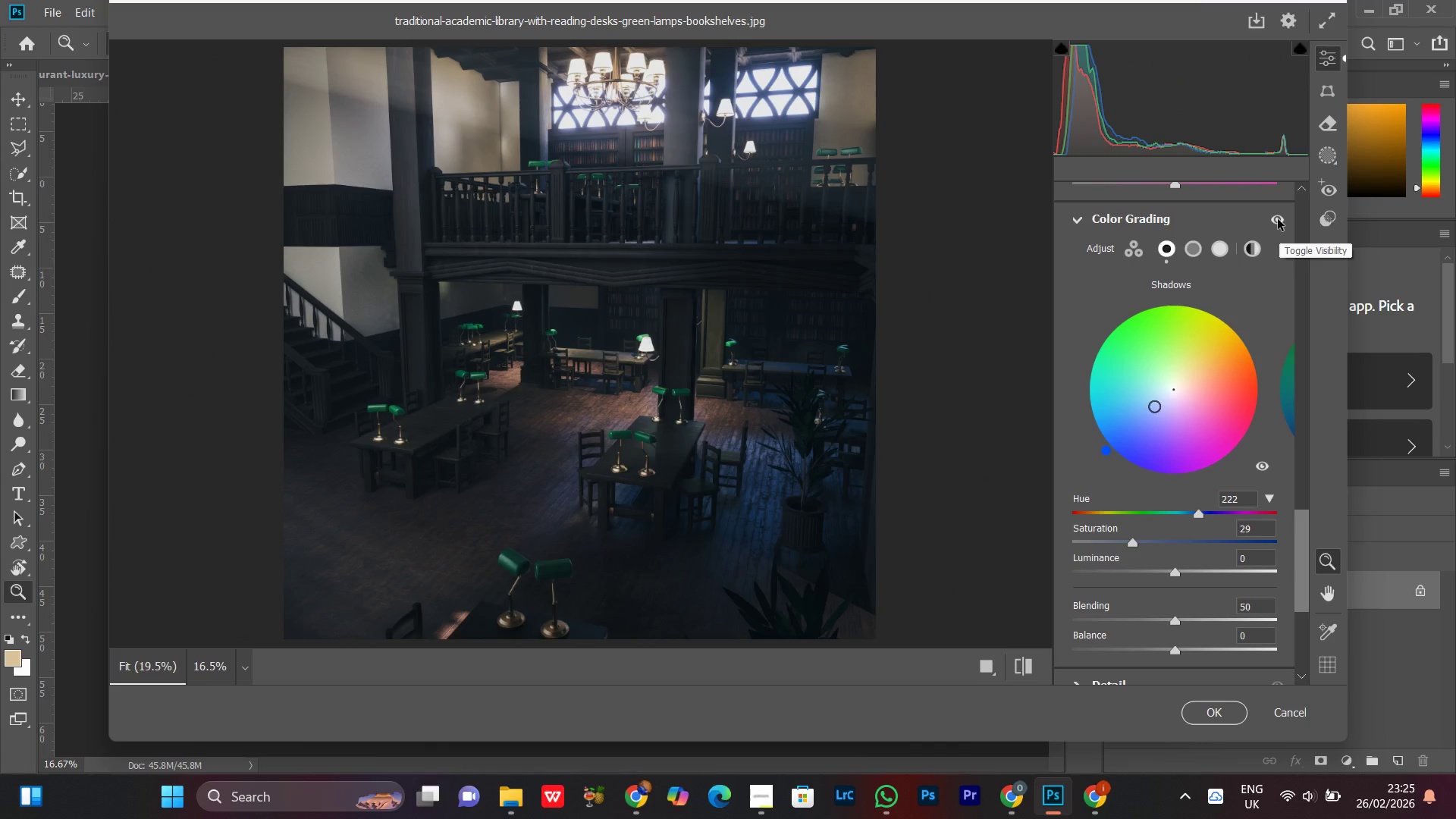 
wait(7.77)
 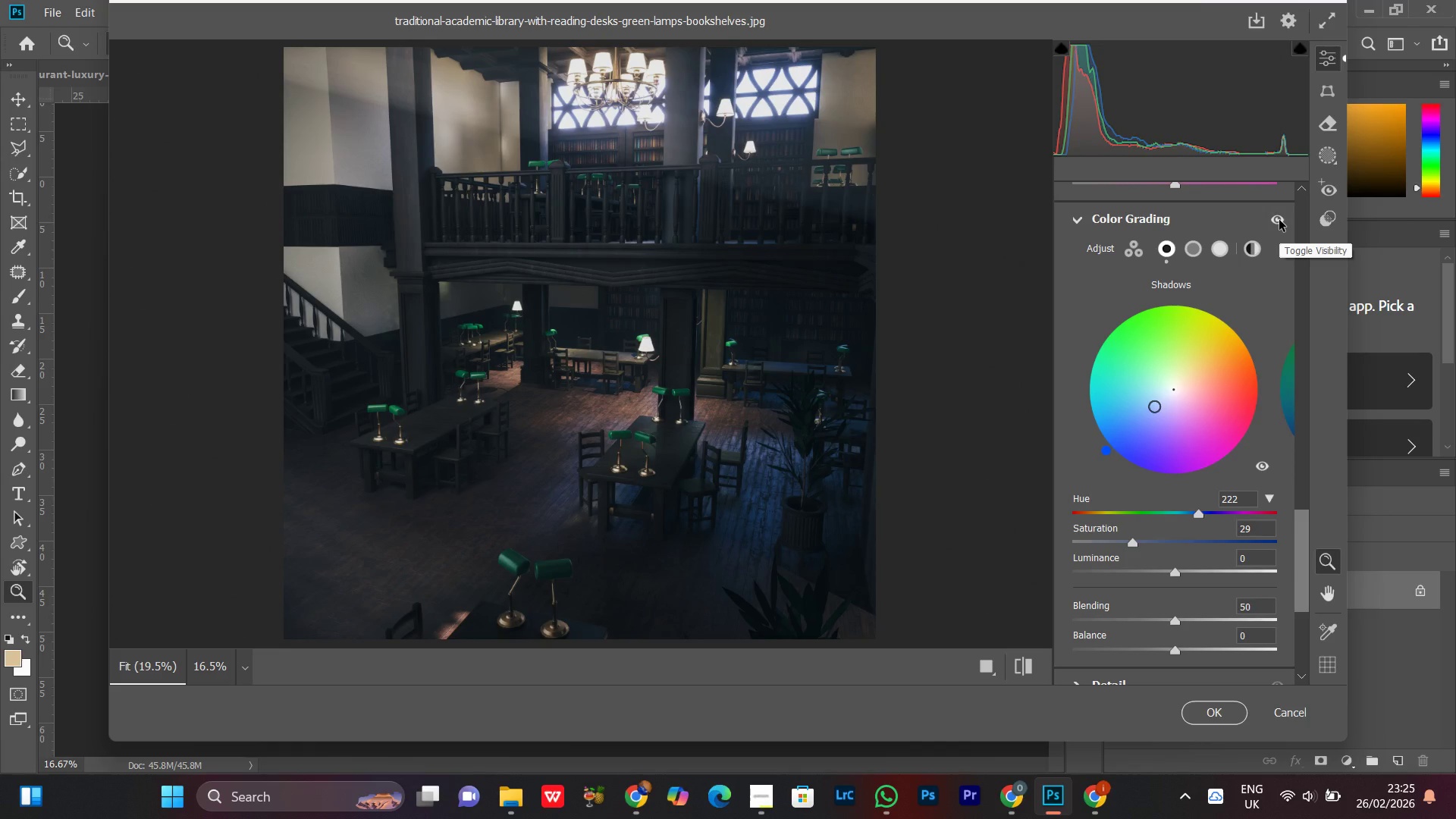 
left_click([1278, 219])
 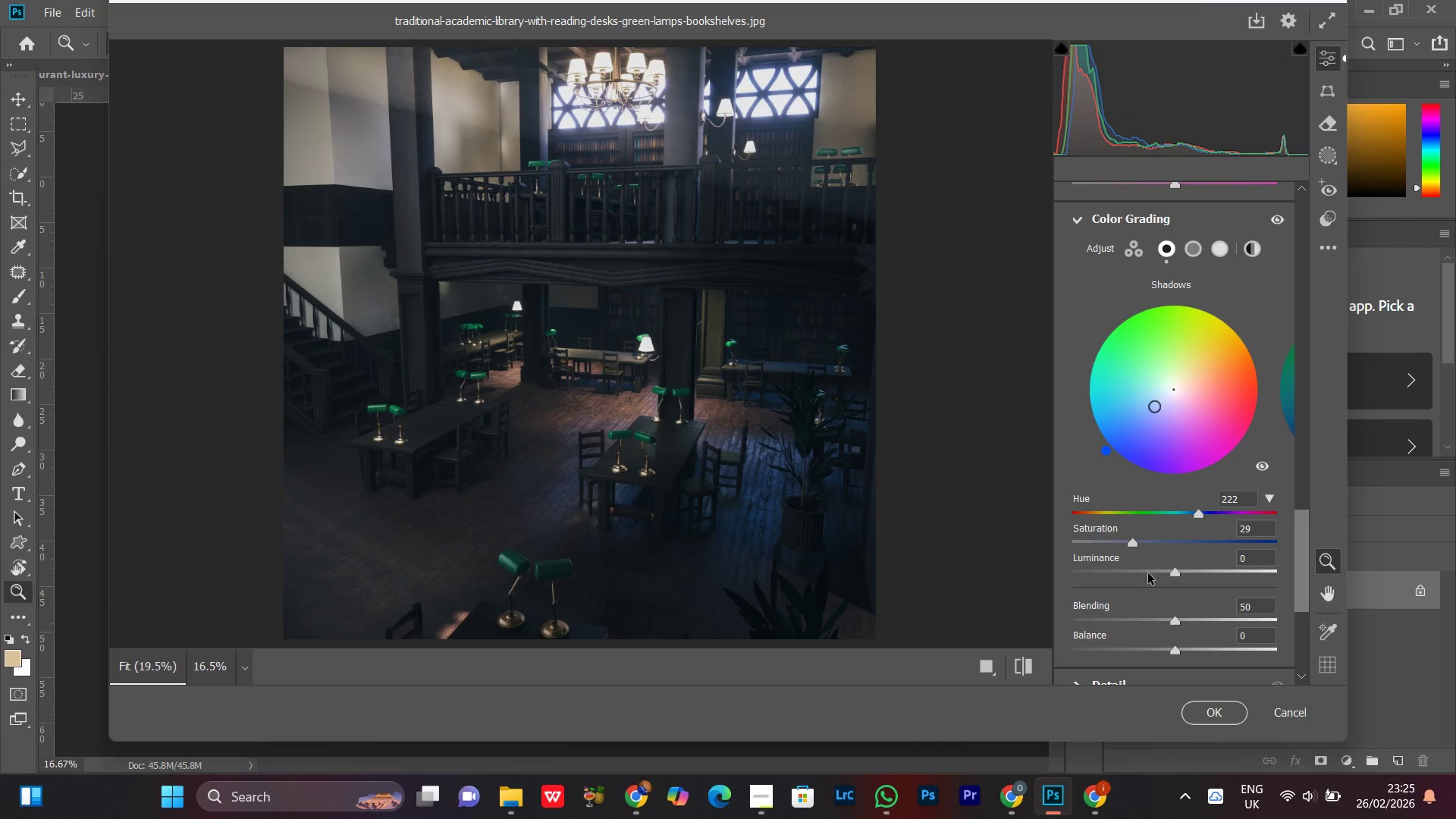 
left_click_drag(start_coordinate=[1132, 544], to_coordinate=[1125, 544])
 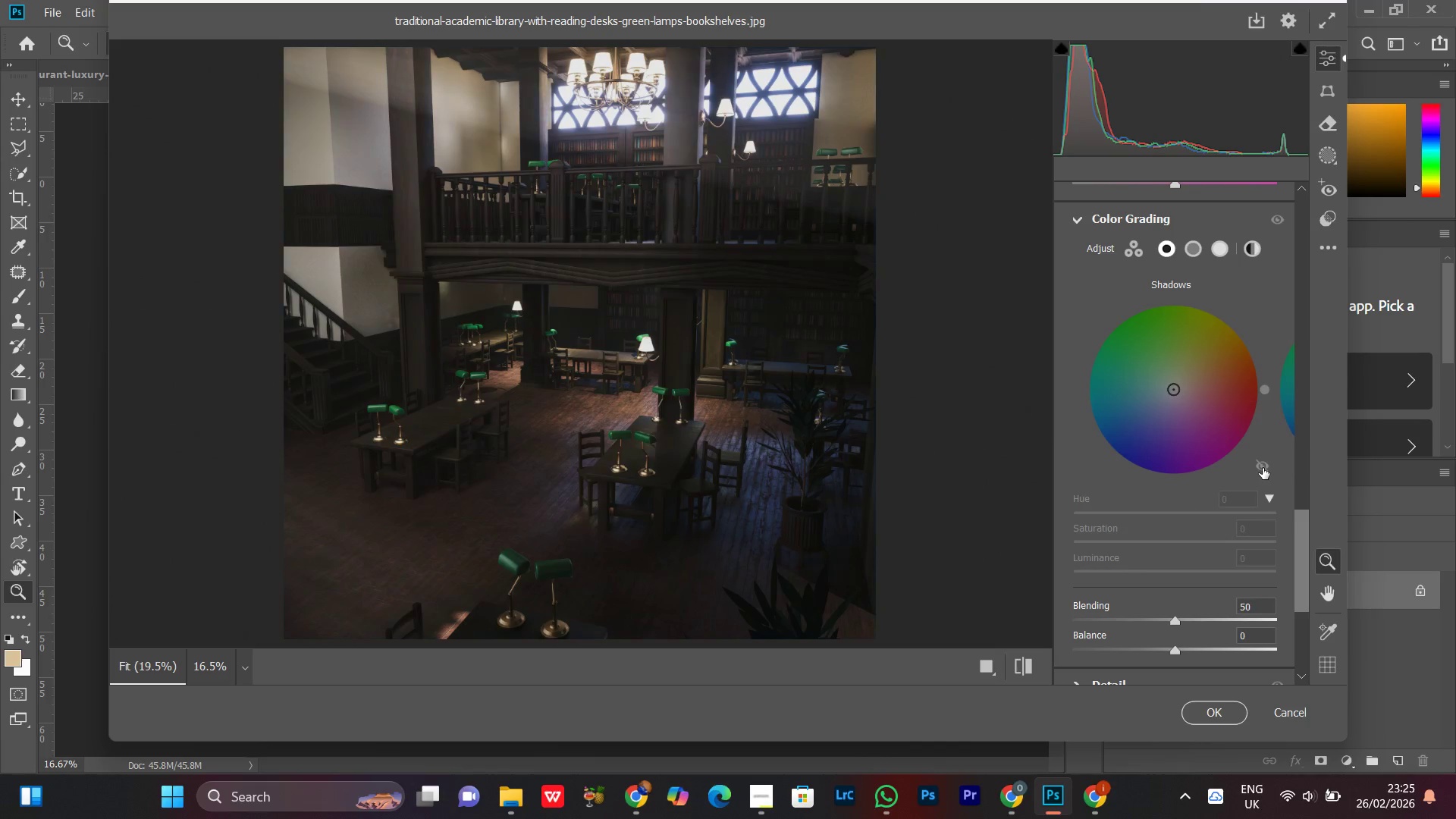 
left_click([1263, 468])
 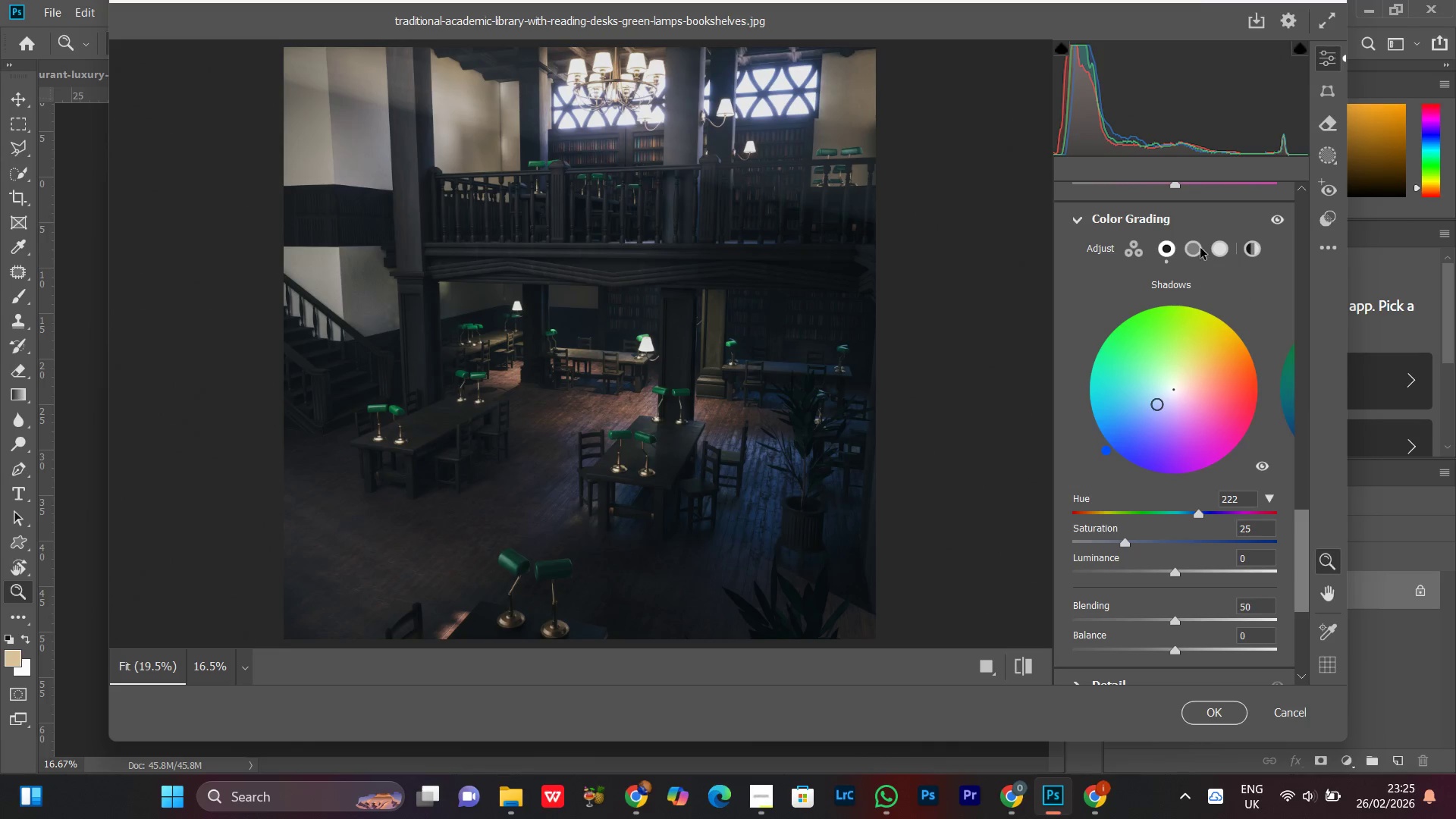 
left_click([1194, 249])
 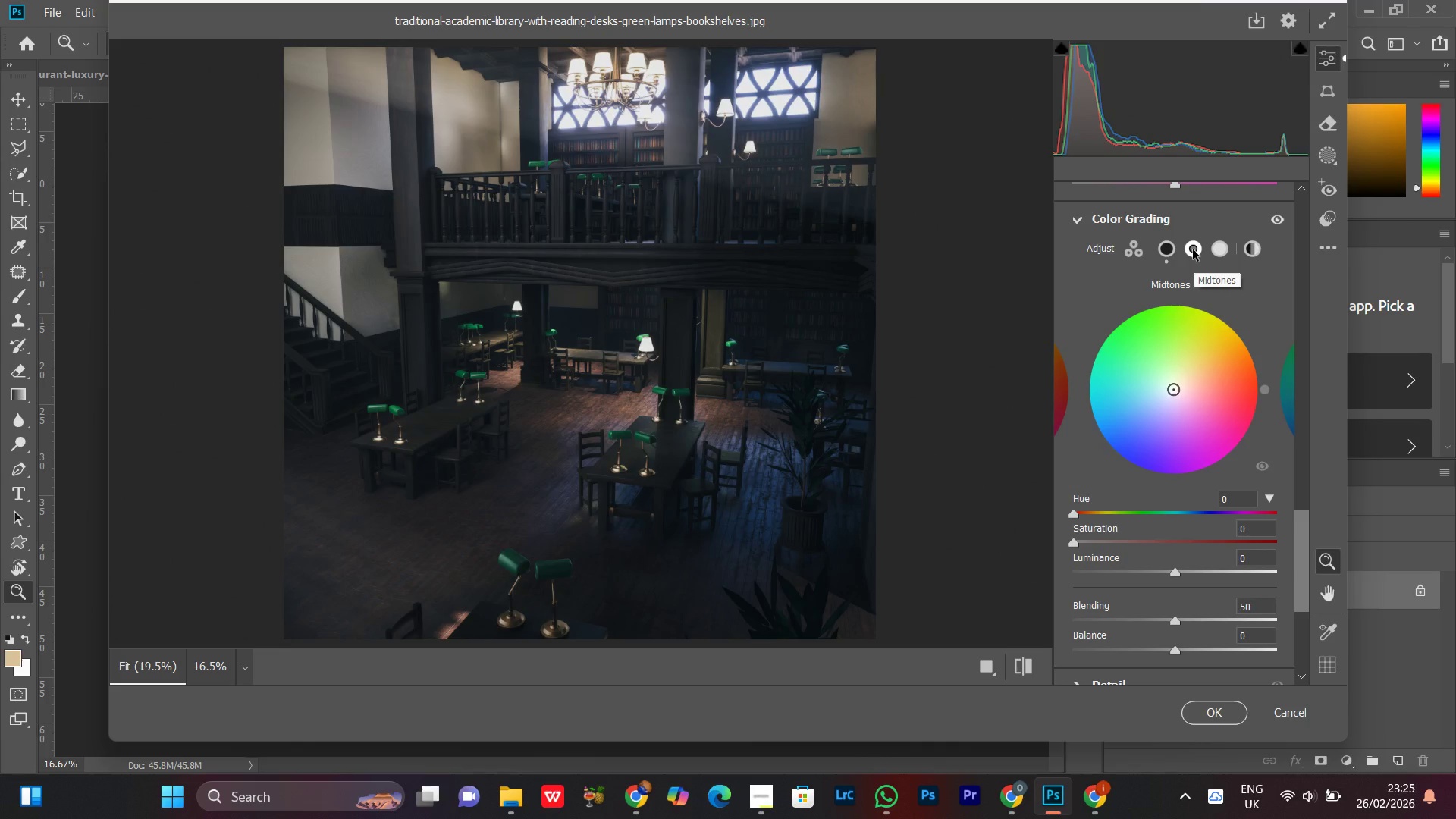 
wait(5.27)
 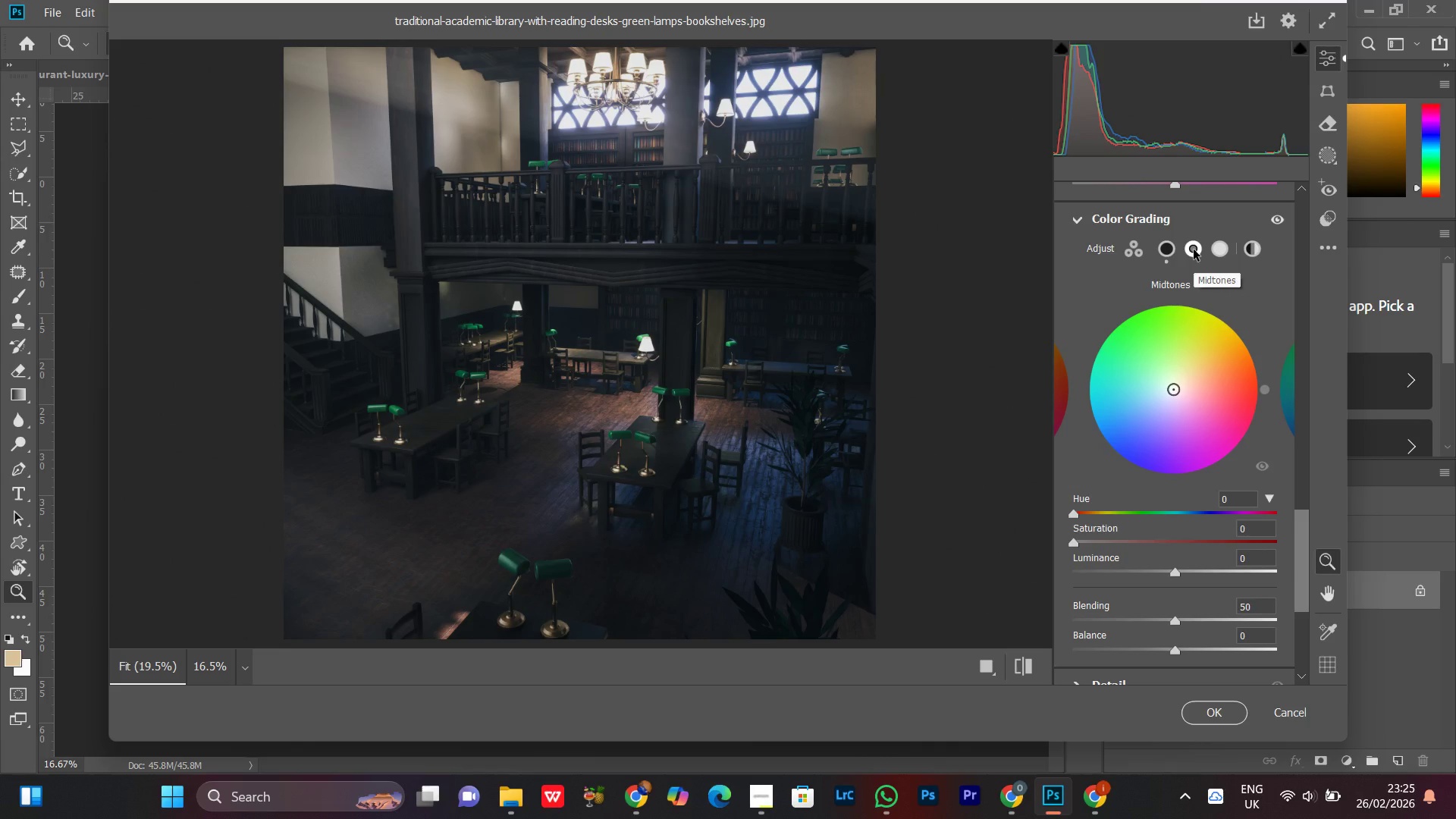 
left_click_drag(start_coordinate=[1262, 388], to_coordinate=[1111, 422])
 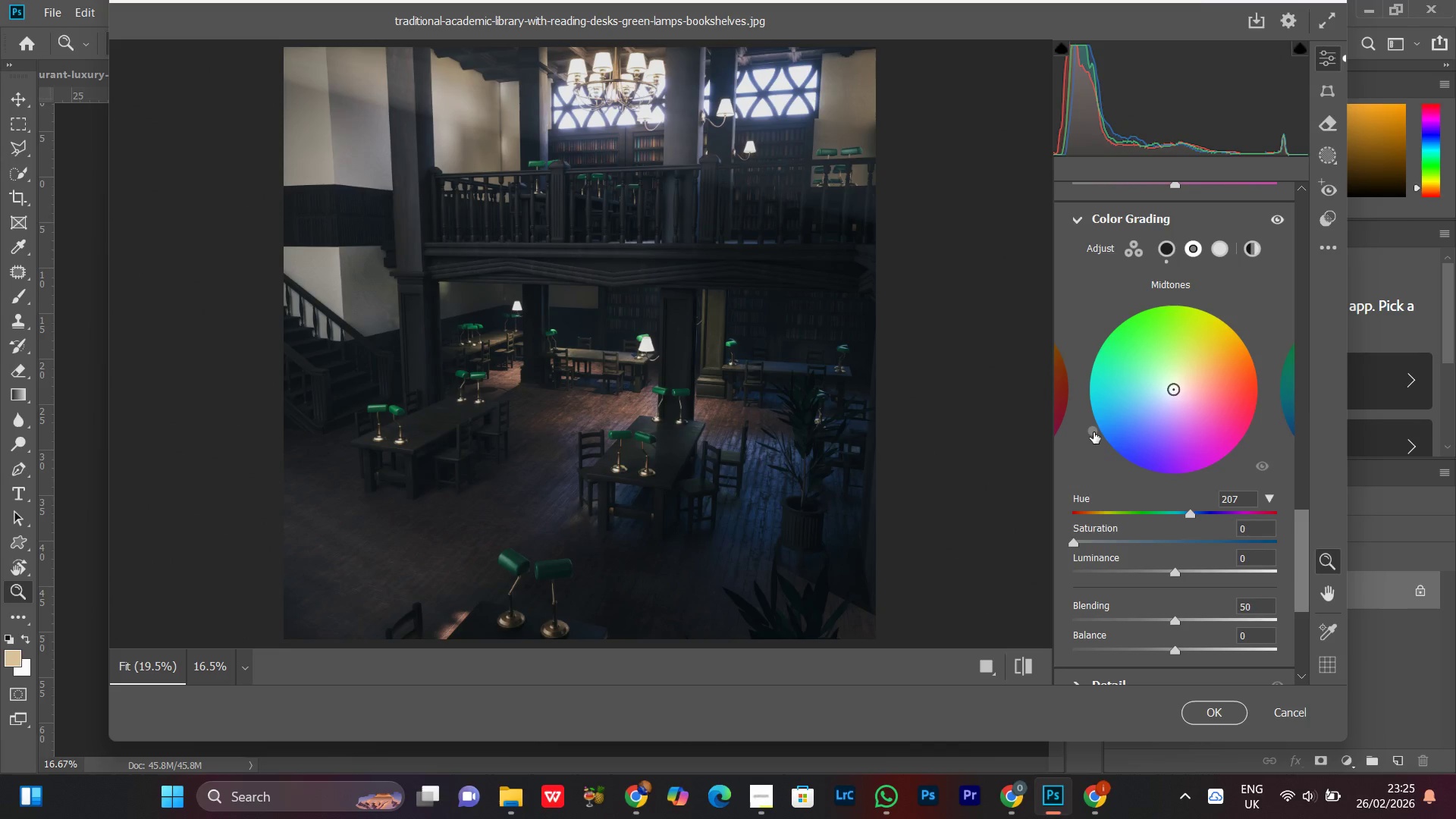 
left_click_drag(start_coordinate=[1094, 432], to_coordinate=[1097, 438])
 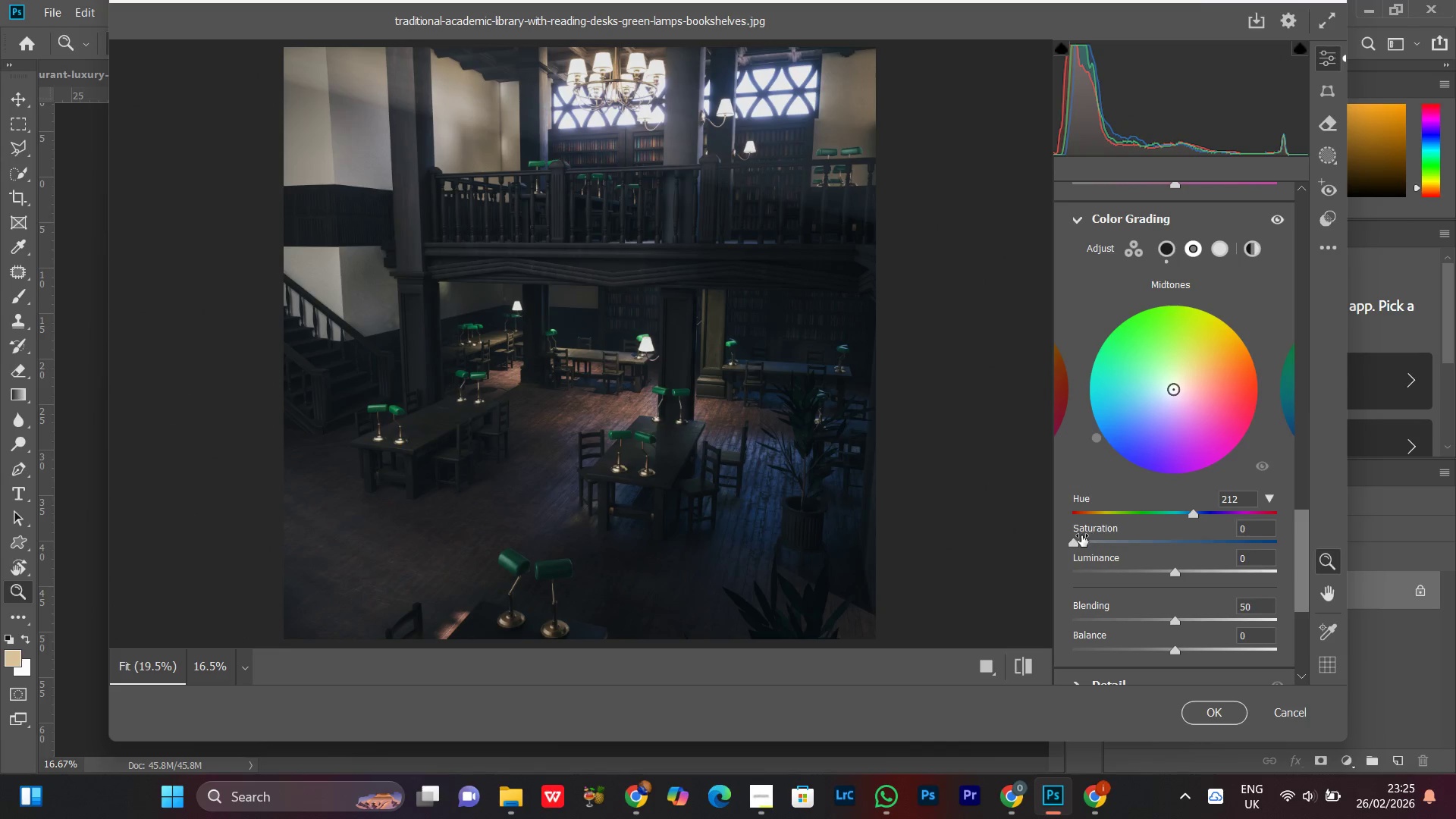 
left_click_drag(start_coordinate=[1075, 544], to_coordinate=[1094, 544])
 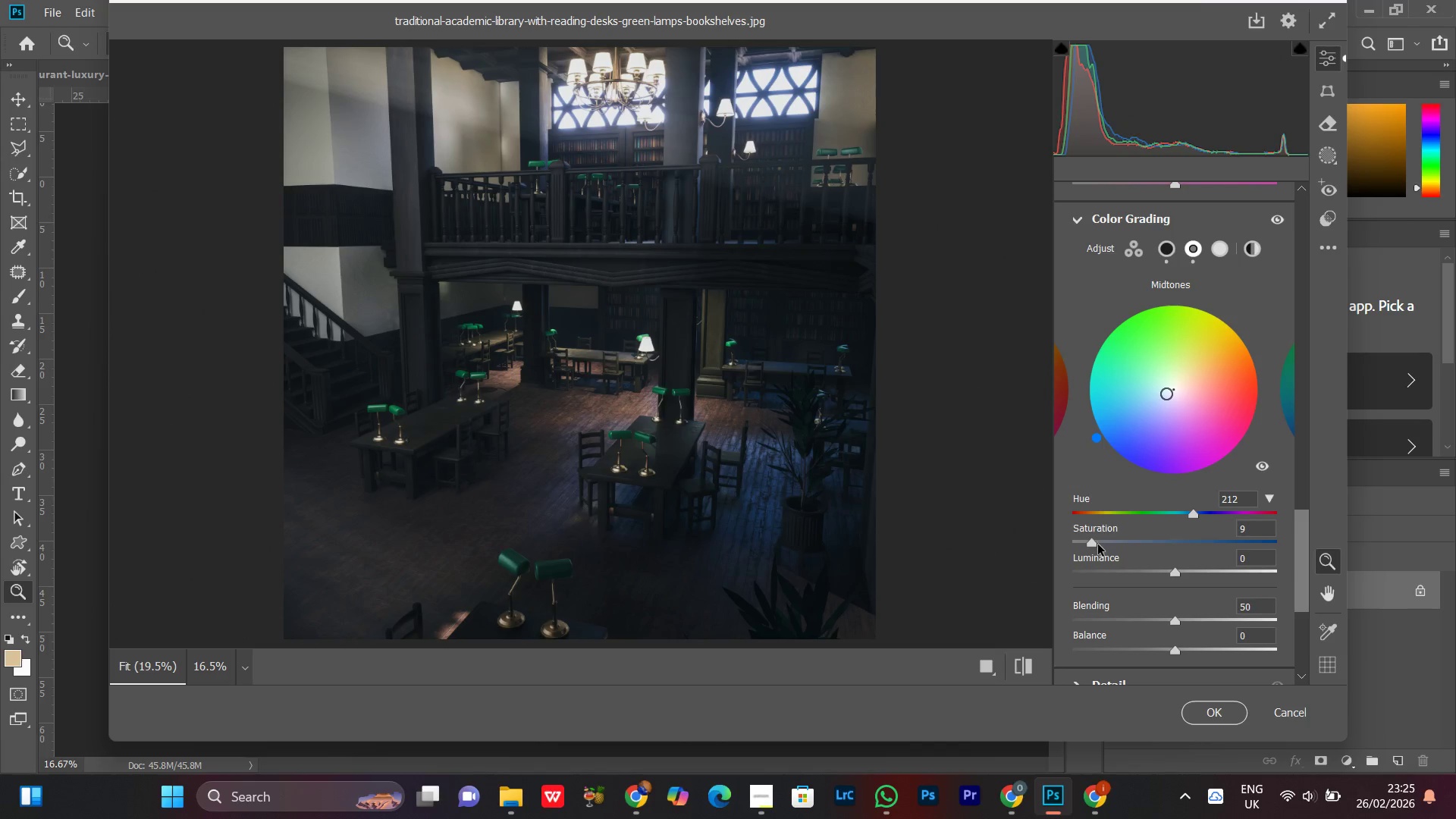 
left_click_drag(start_coordinate=[1093, 547], to_coordinate=[1099, 549])
 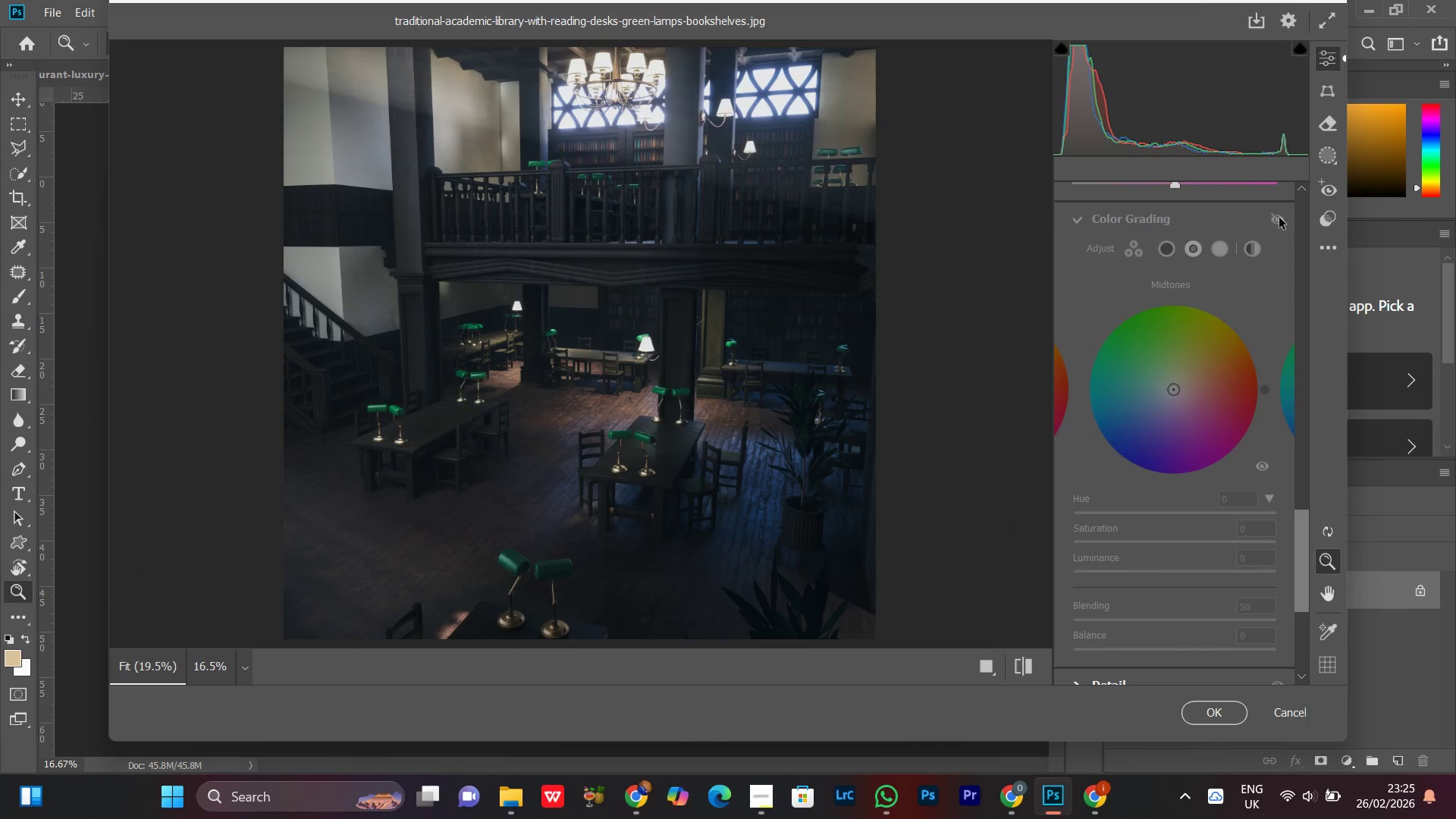 
left_click([1279, 218])
 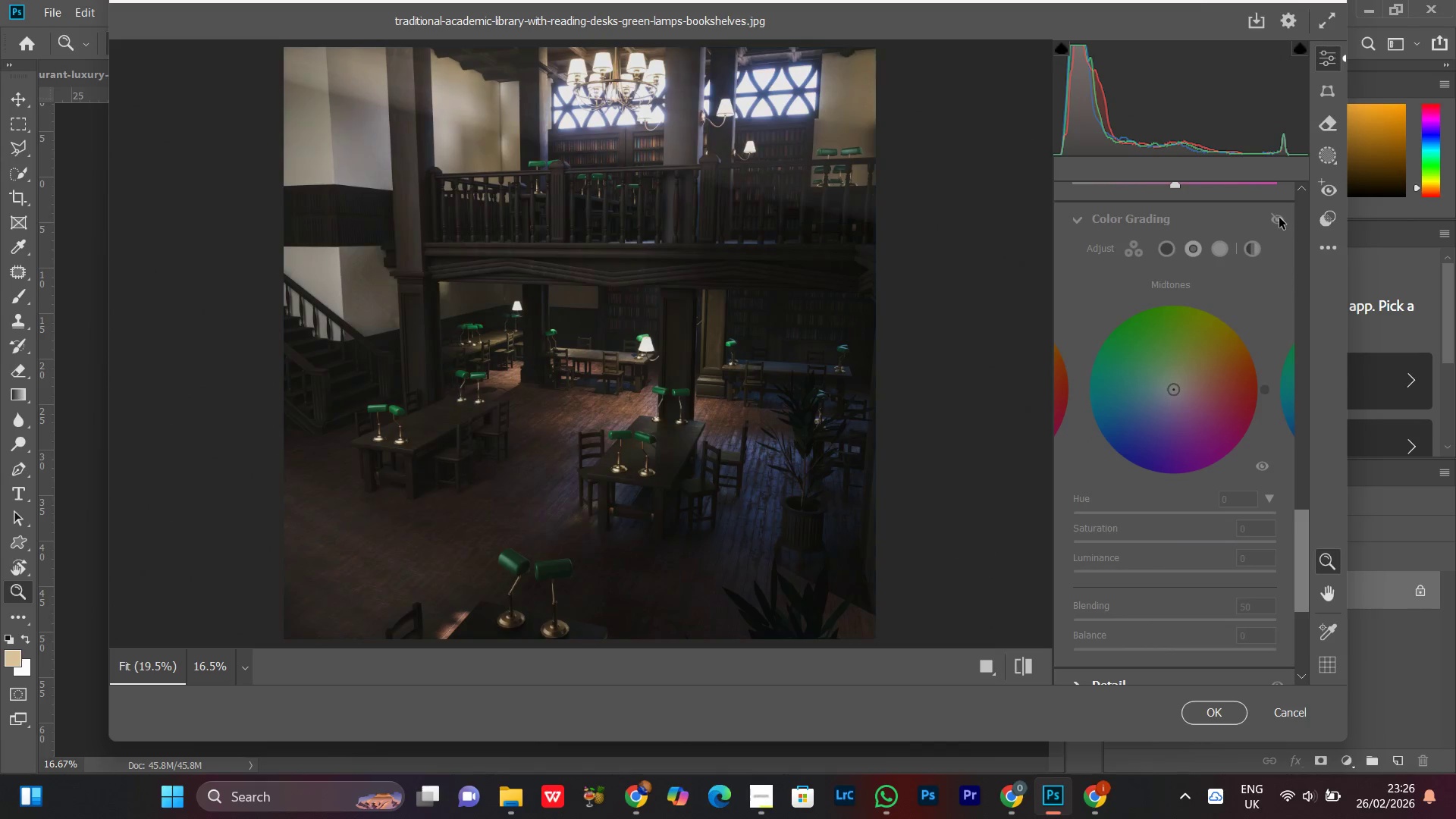 
left_click([1279, 218])
 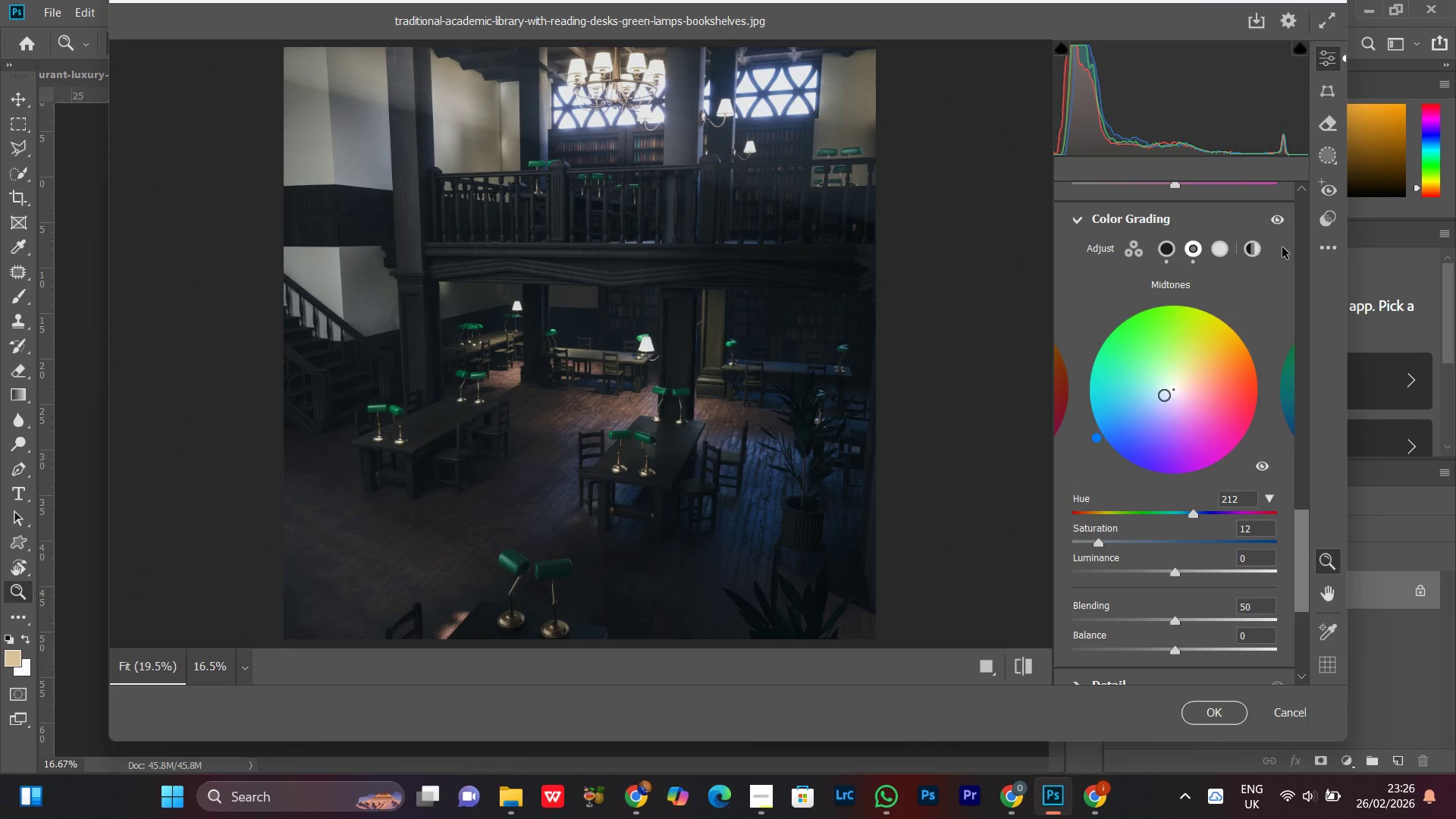 
wait(10.11)
 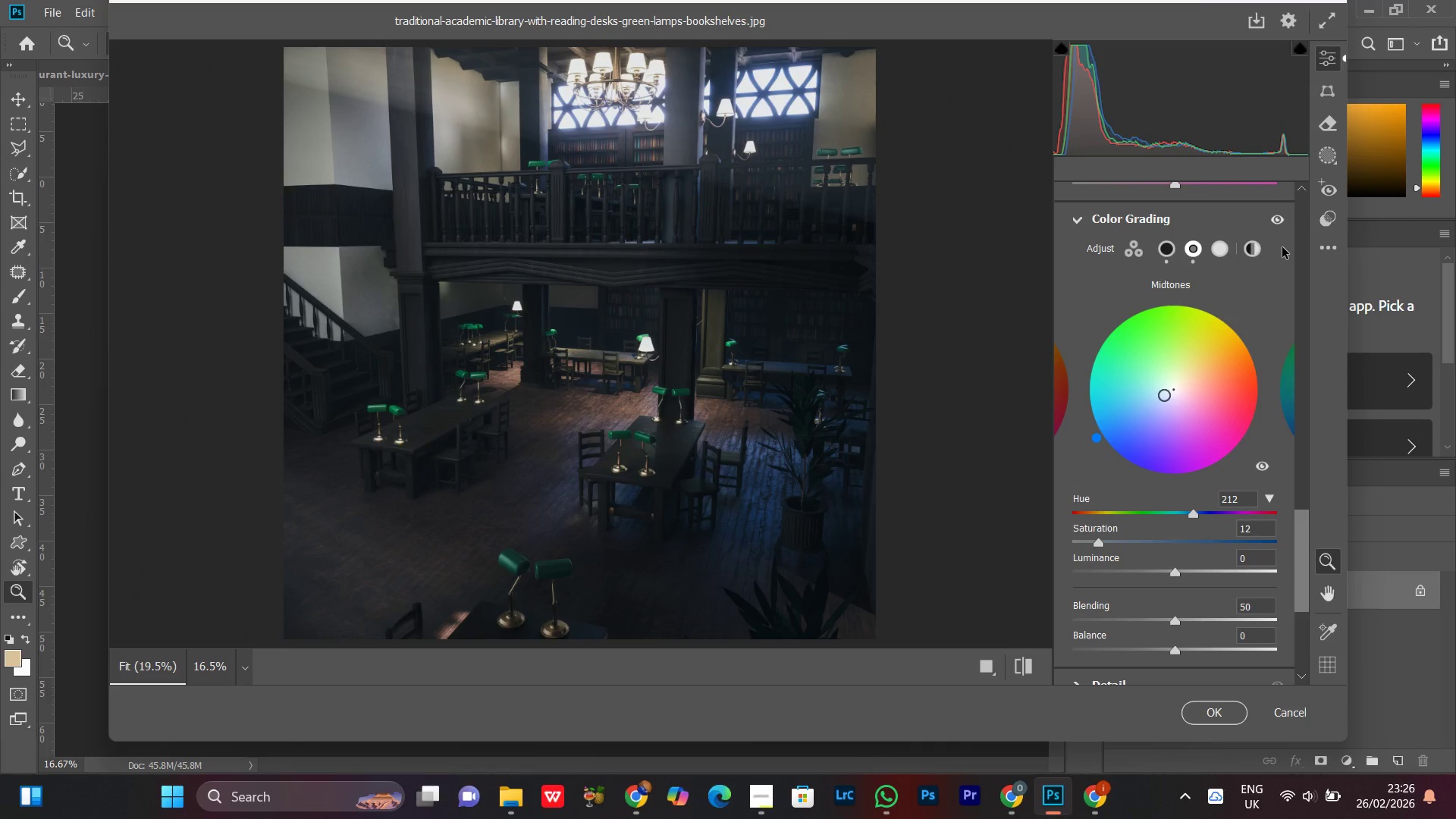 
left_click([1226, 250])
 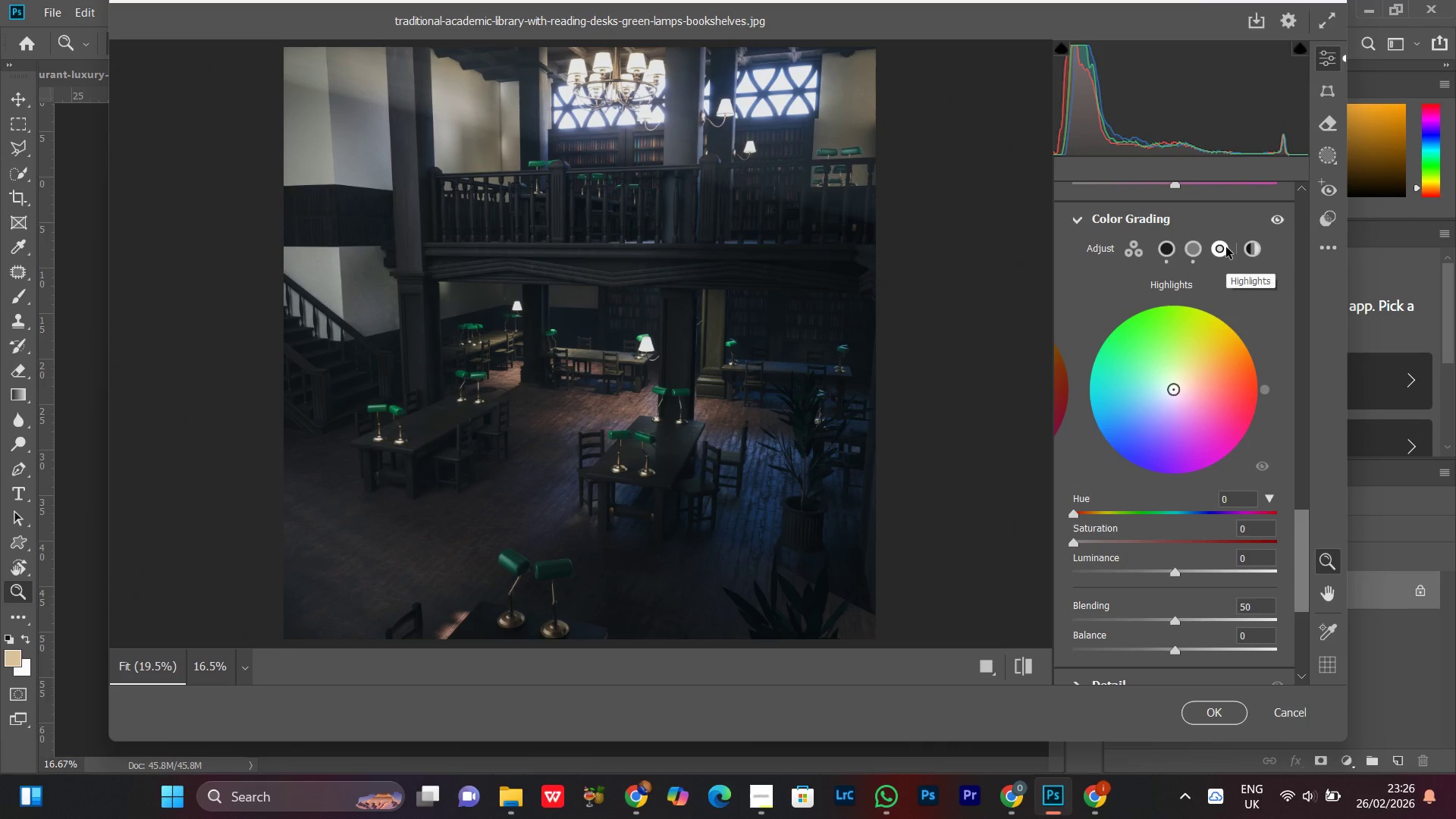 
wait(11.73)
 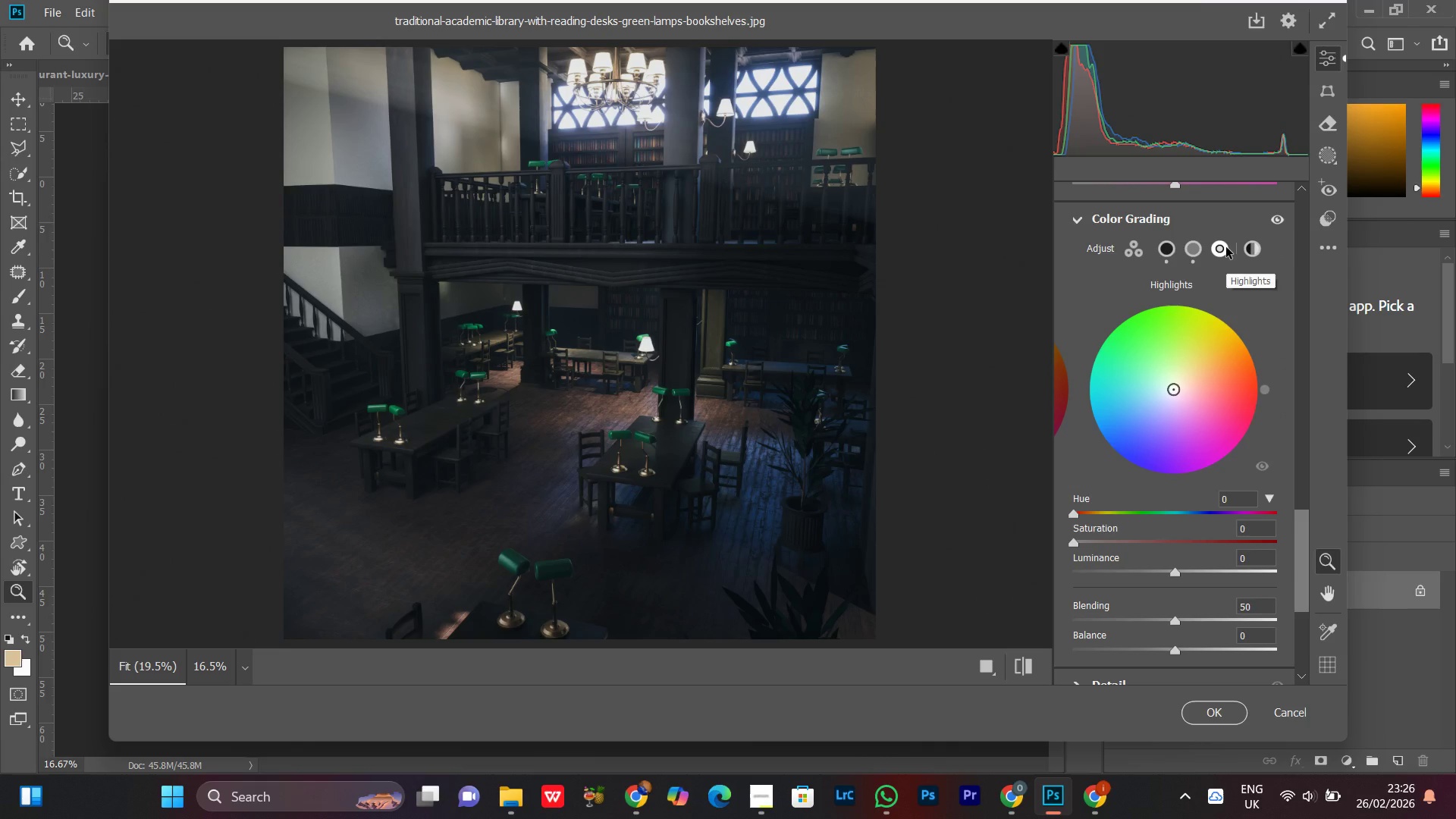 
left_click_drag(start_coordinate=[1266, 388], to_coordinate=[1260, 343])
 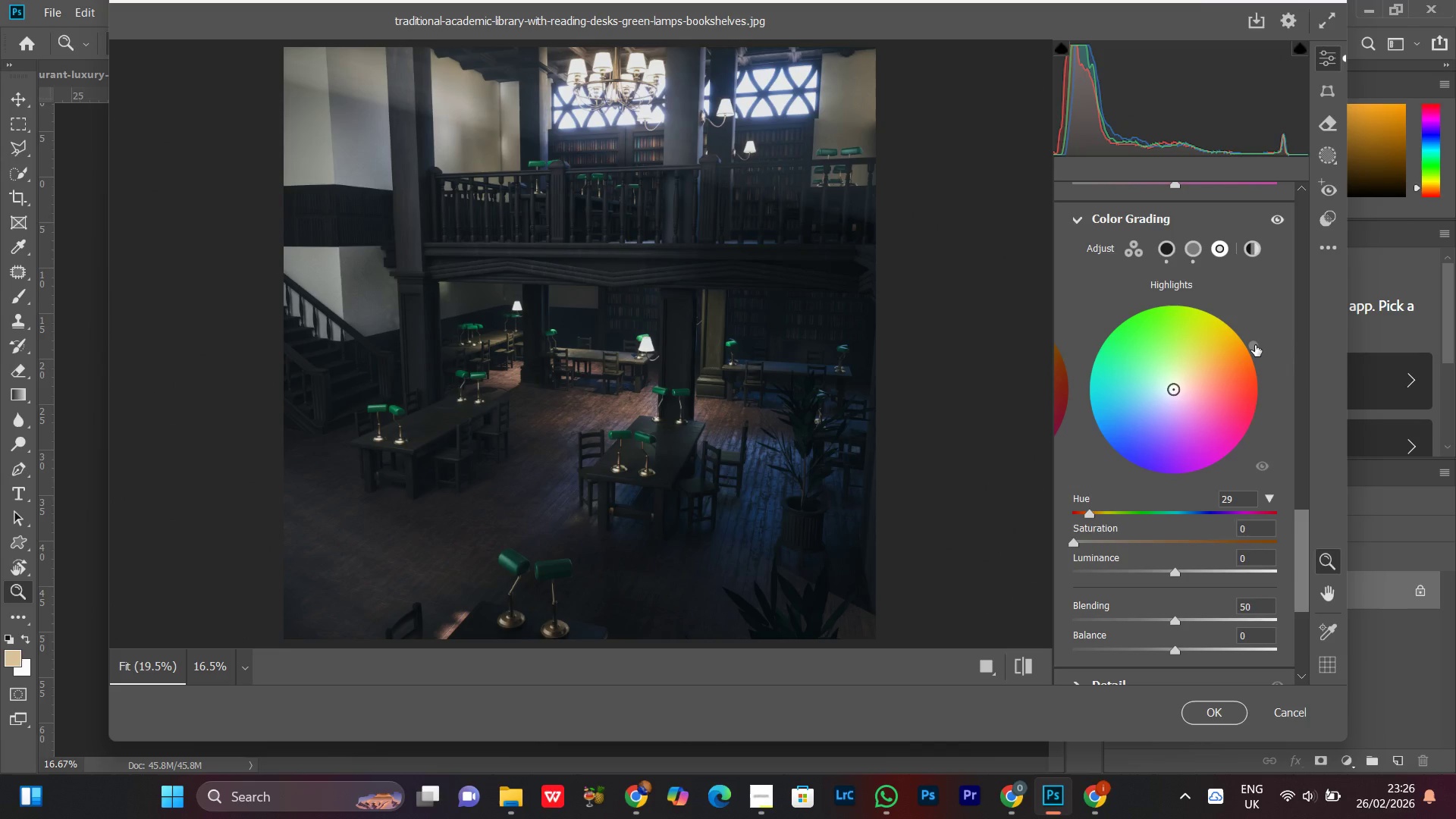 
left_click_drag(start_coordinate=[1255, 345], to_coordinate=[1243, 321])
 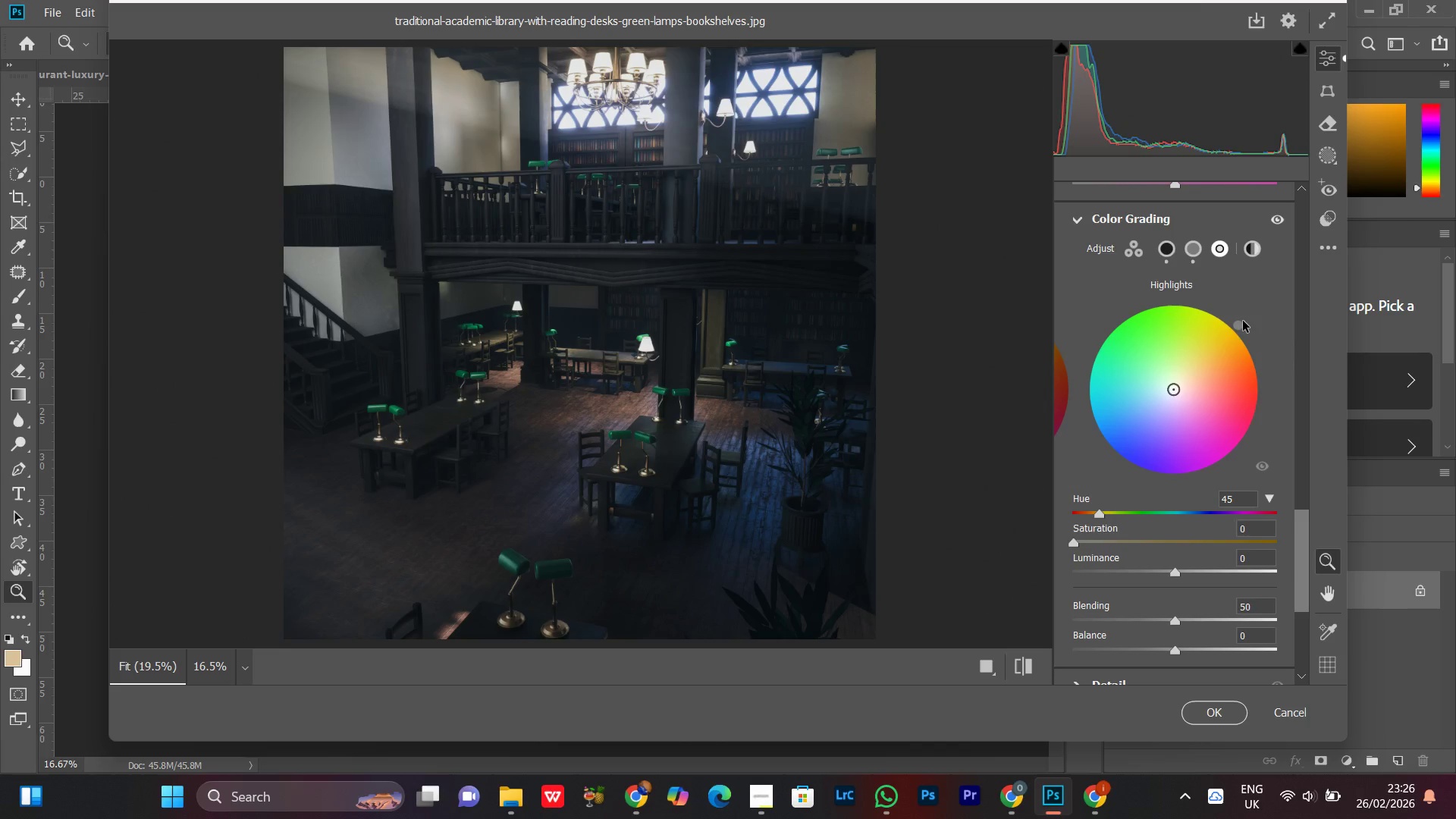 
left_click_drag(start_coordinate=[1243, 321], to_coordinate=[1244, 334])
 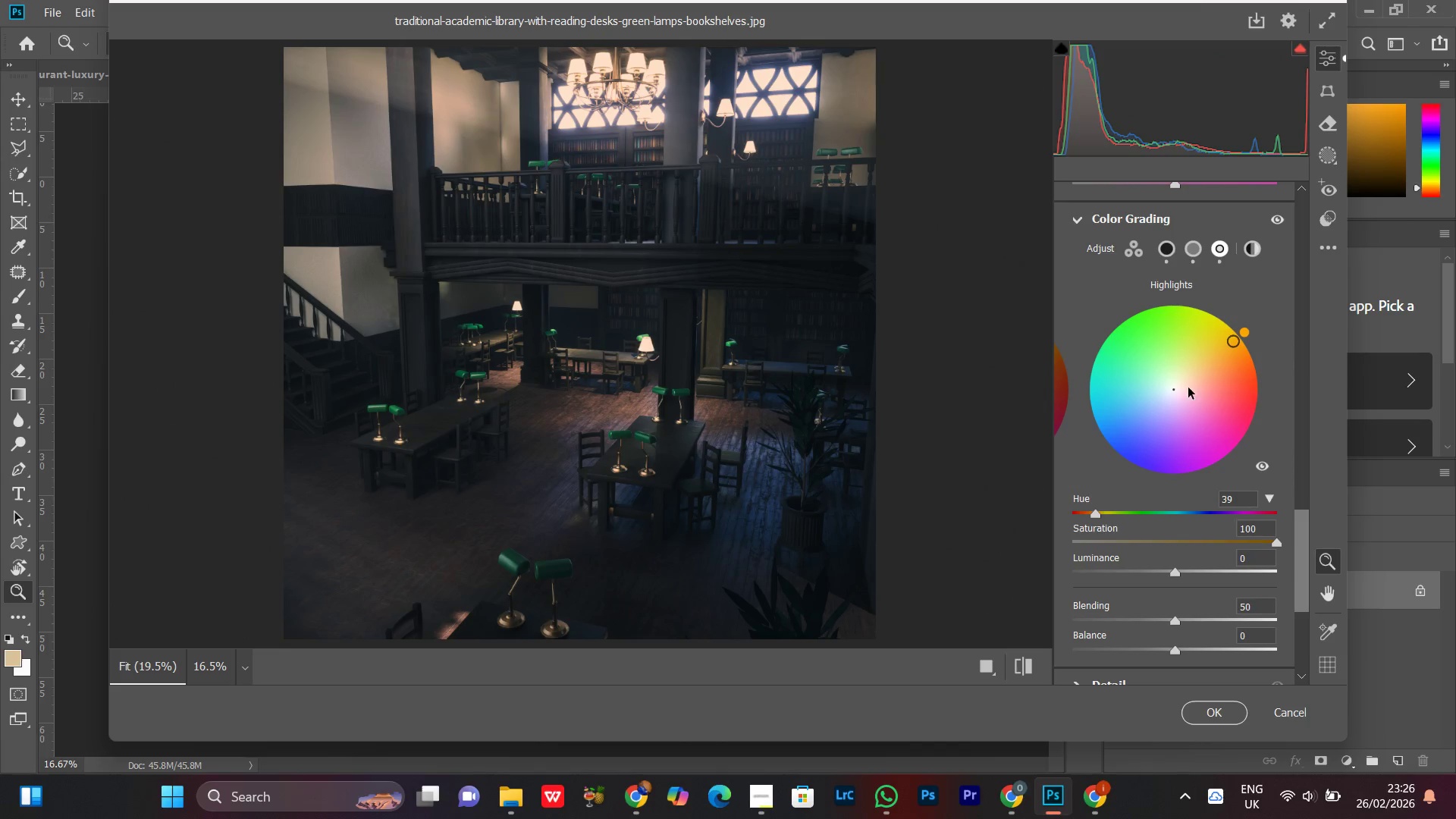 
left_click([1174, 387])
 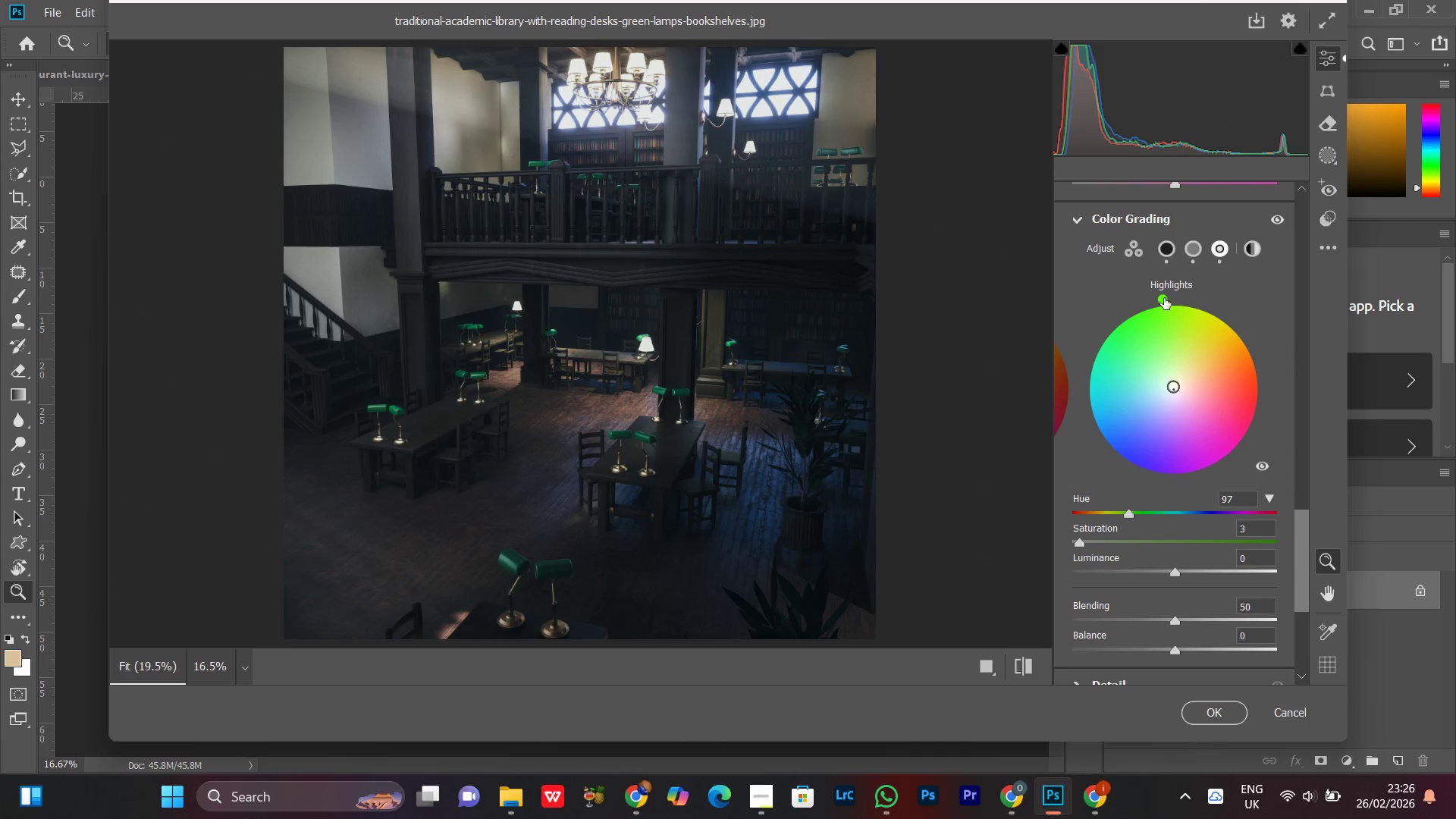 
left_click_drag(start_coordinate=[1160, 295], to_coordinate=[1222, 352])
 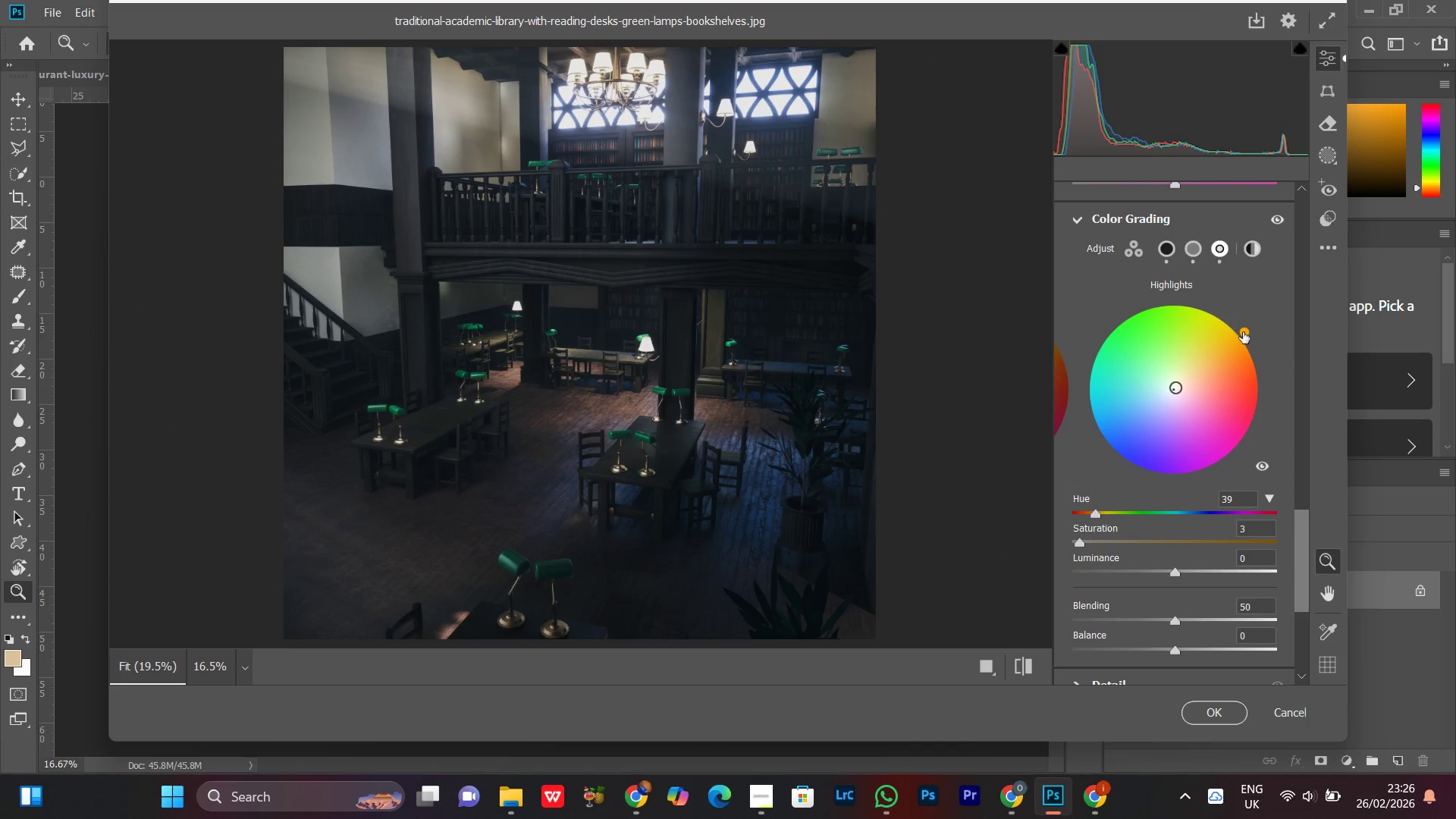 
left_click_drag(start_coordinate=[1243, 332], to_coordinate=[1243, 344])
 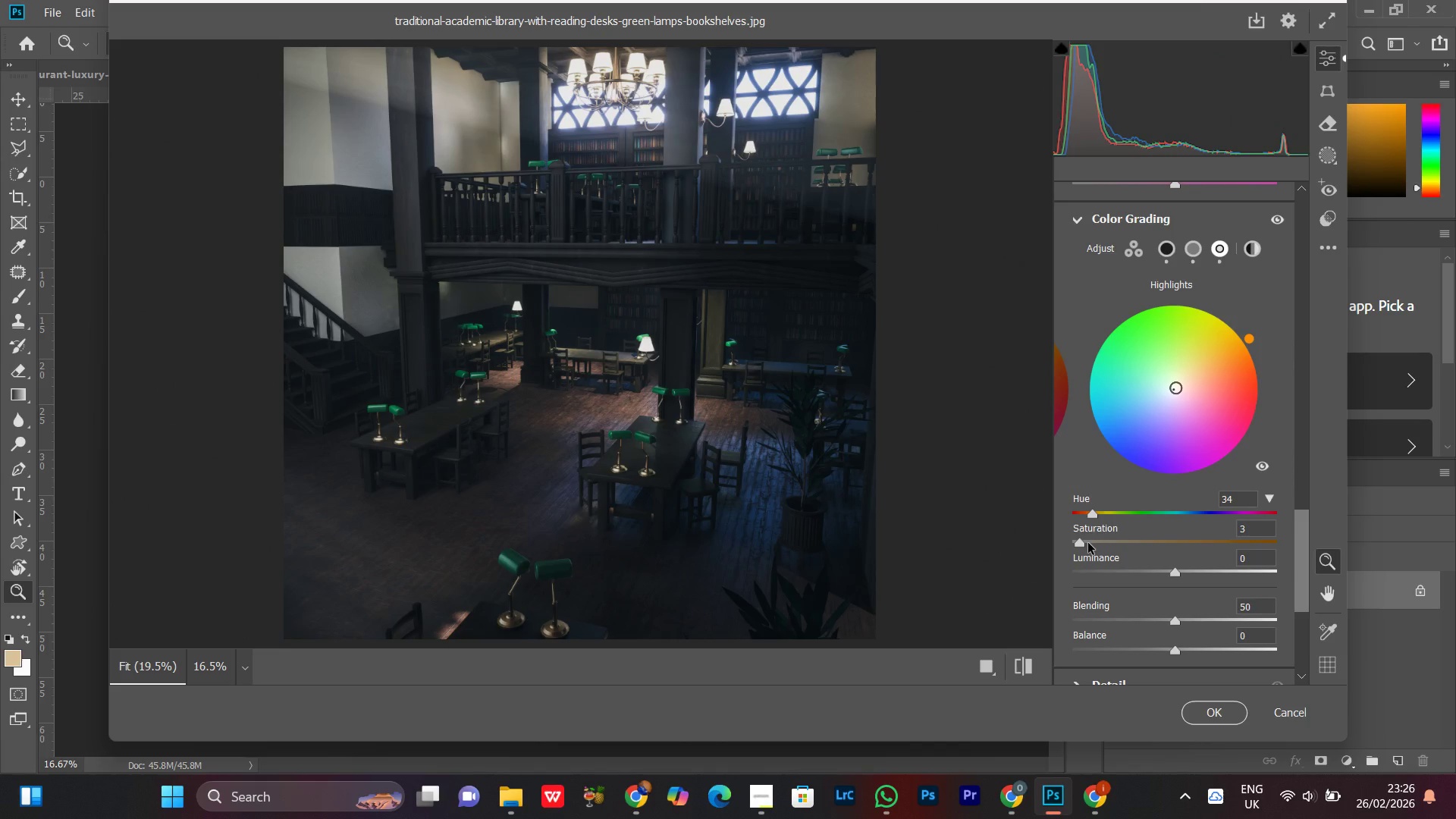 
left_click_drag(start_coordinate=[1099, 540], to_coordinate=[1172, 538])
 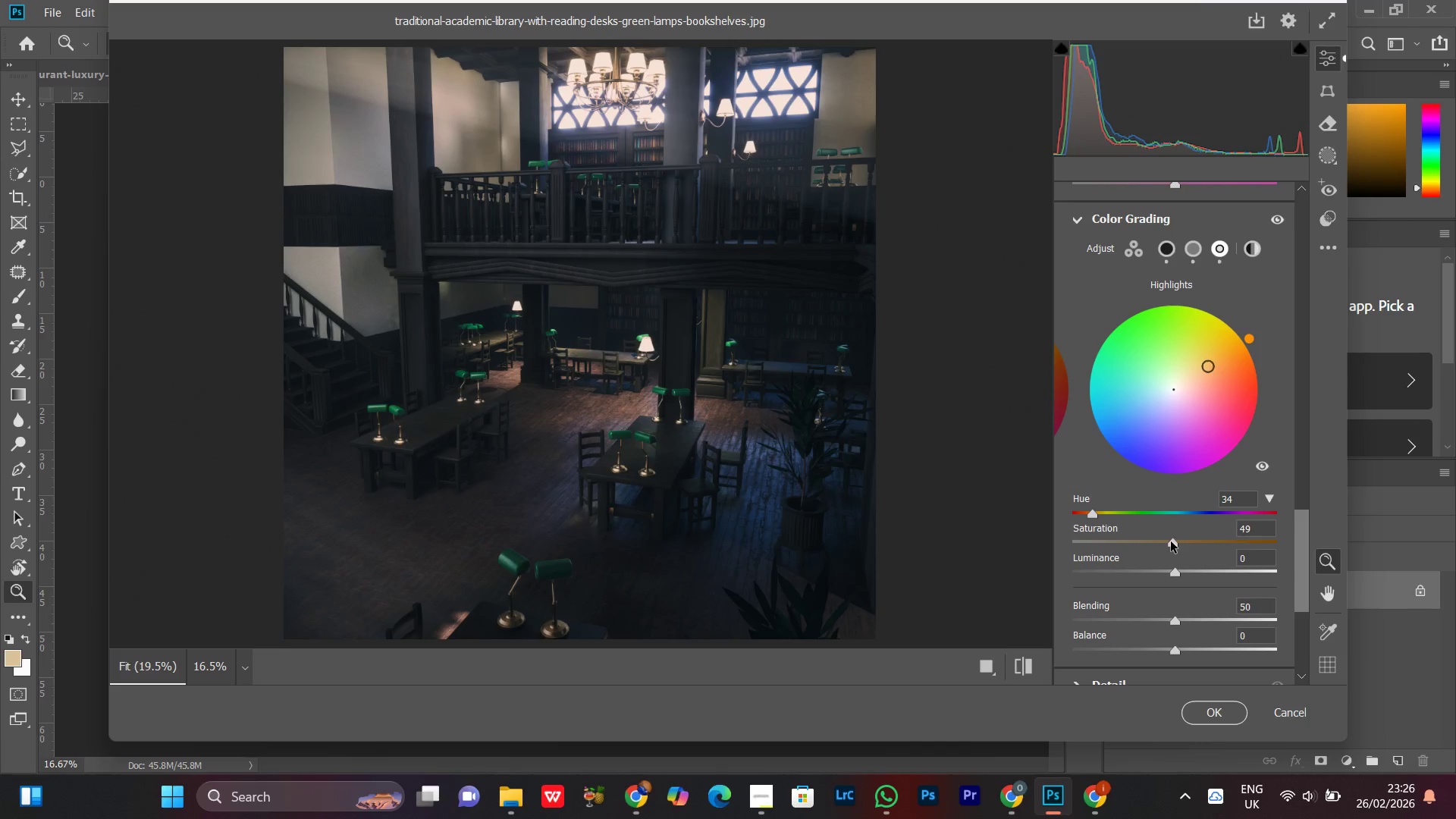 
left_click_drag(start_coordinate=[1172, 541], to_coordinate=[1163, 545])
 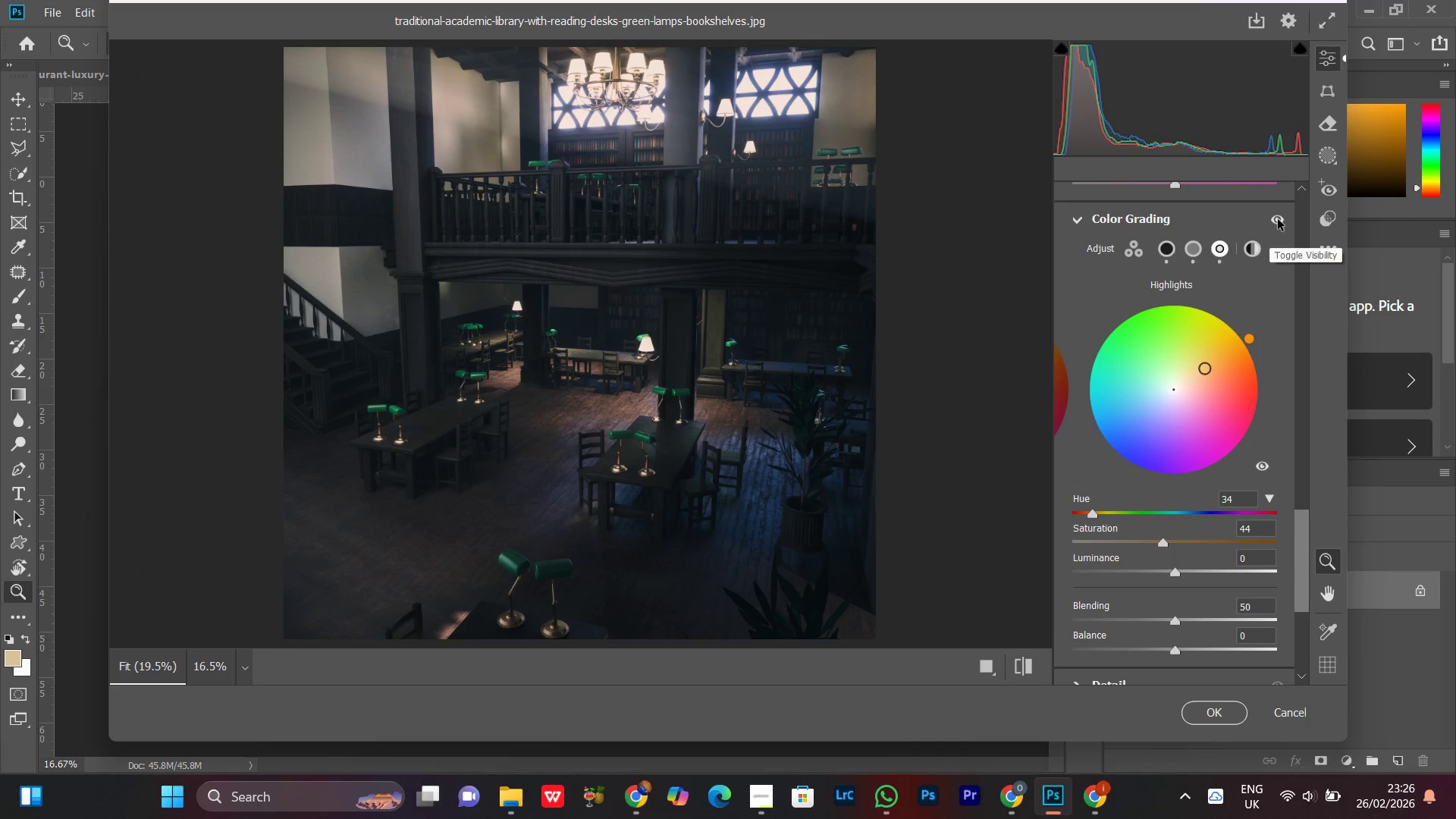 
left_click([1278, 219])
 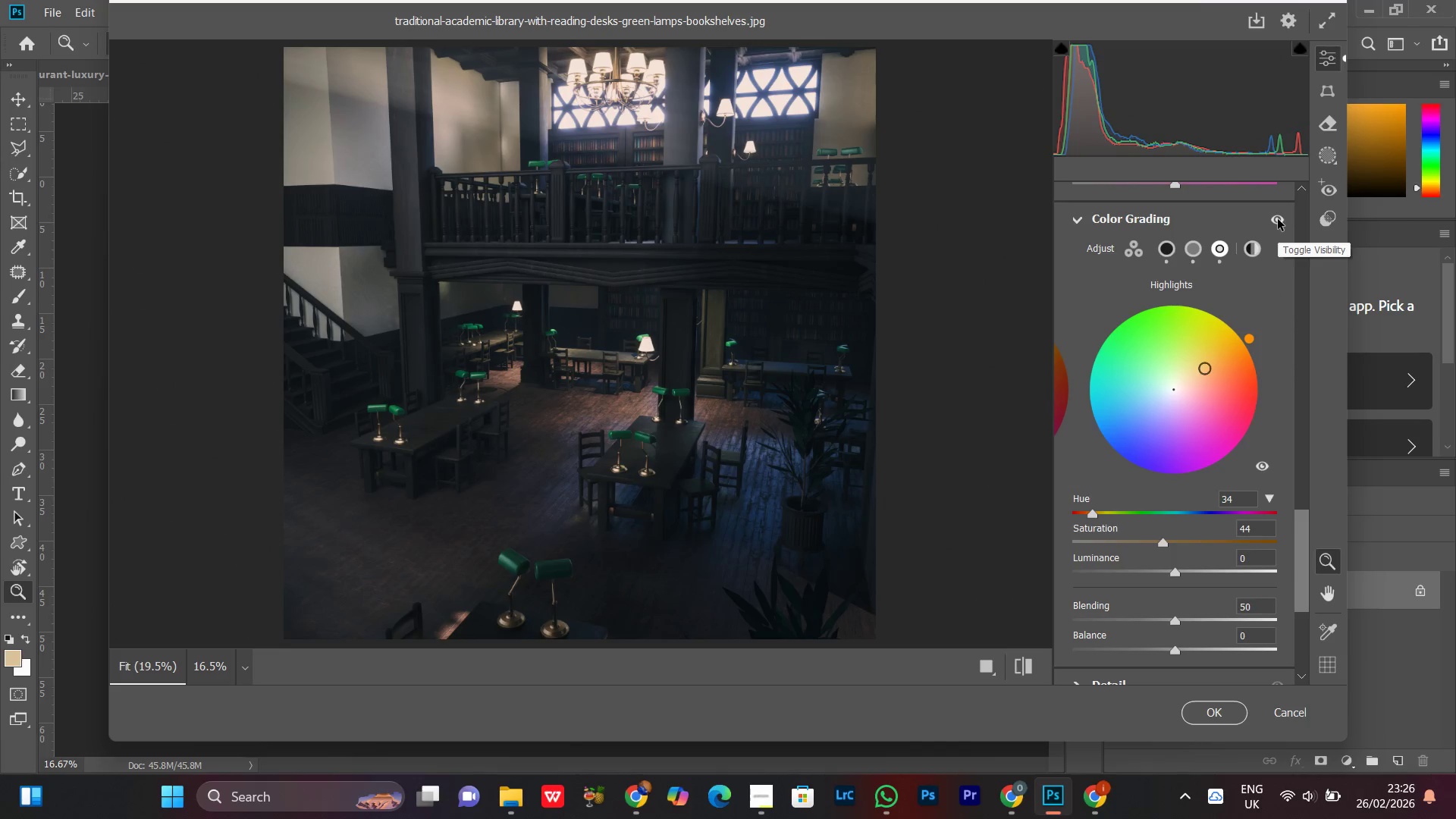 
left_click([1278, 219])
 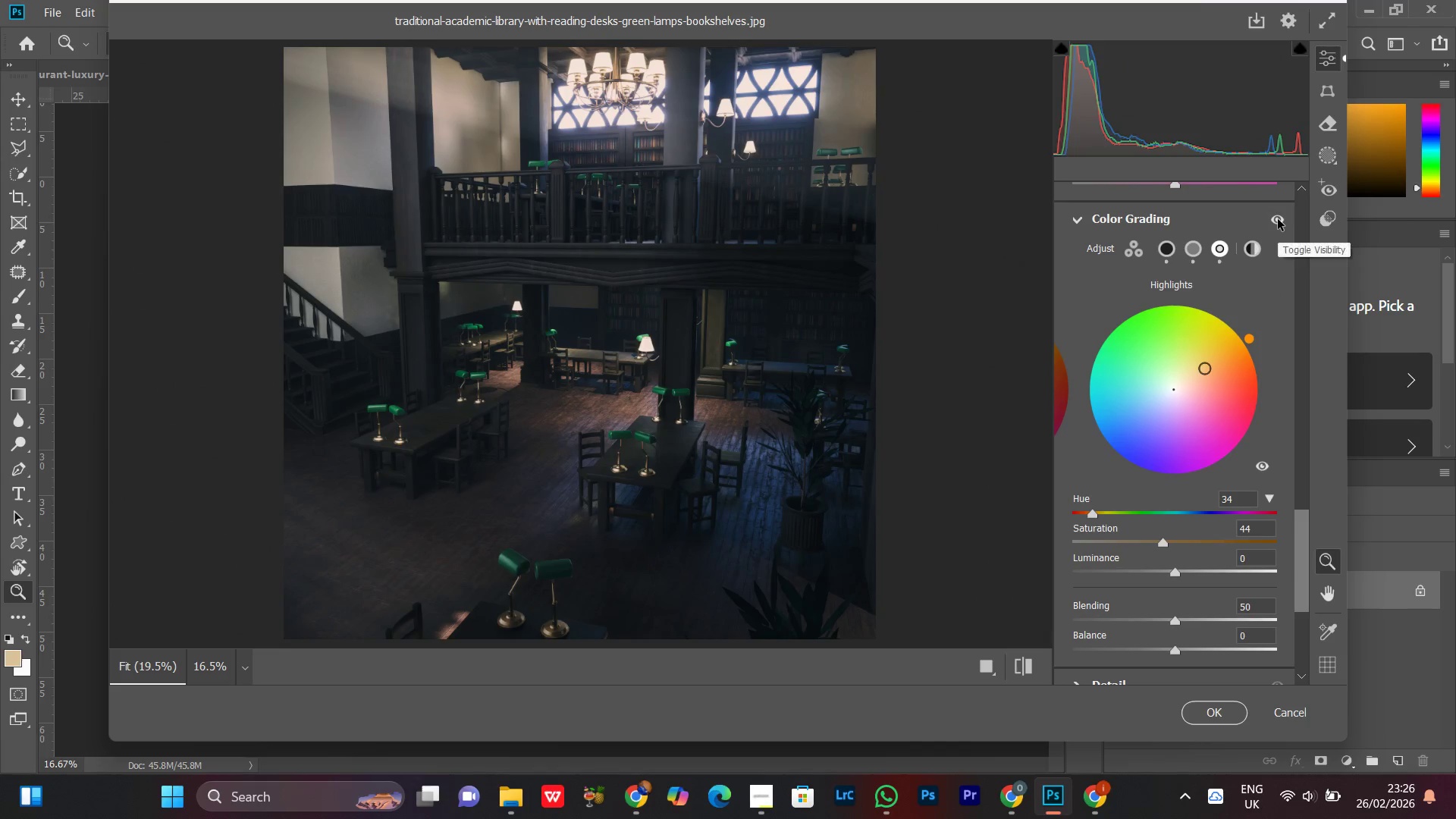 
left_click([1278, 219])
 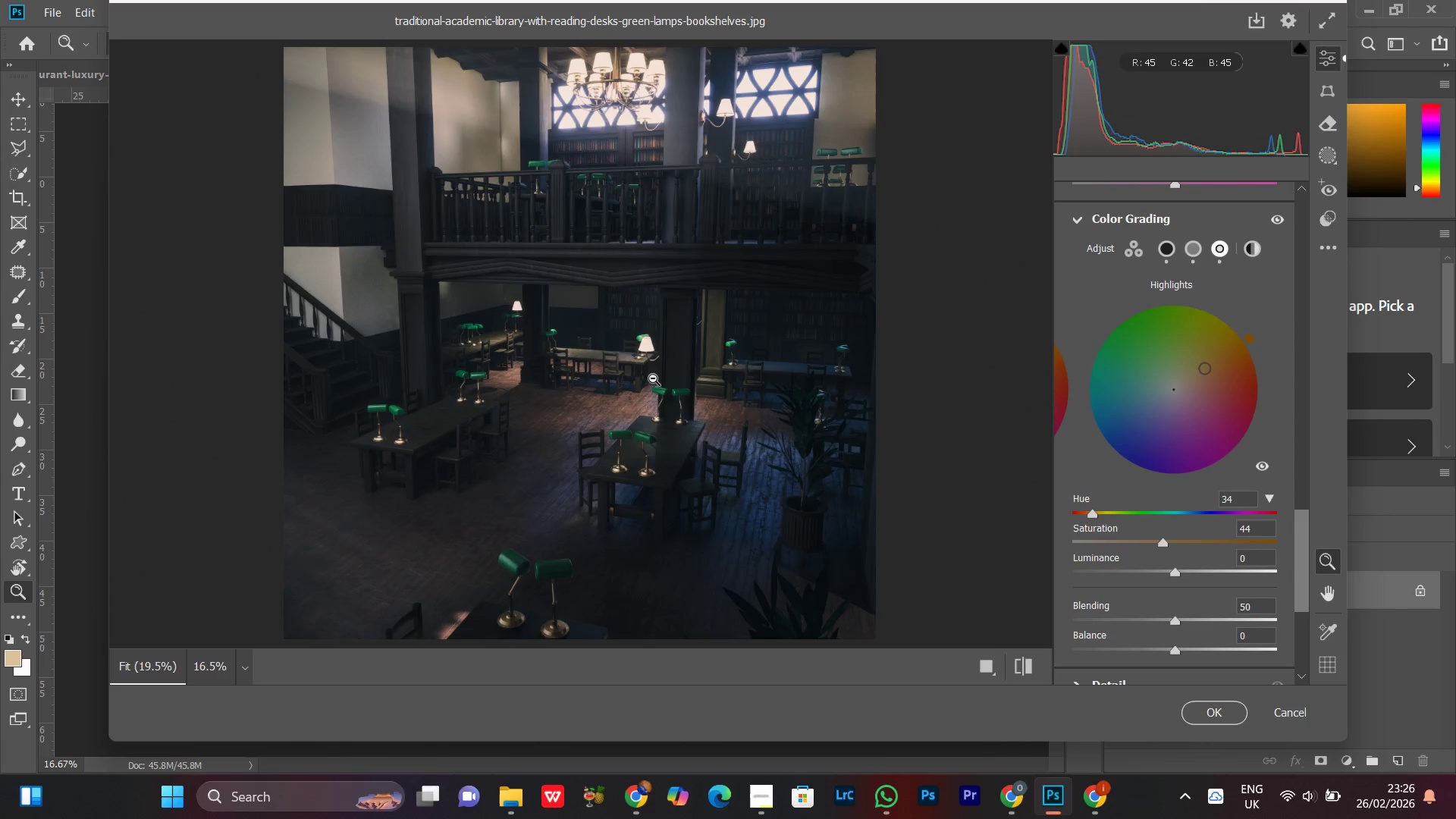 
double_click([653, 378])
 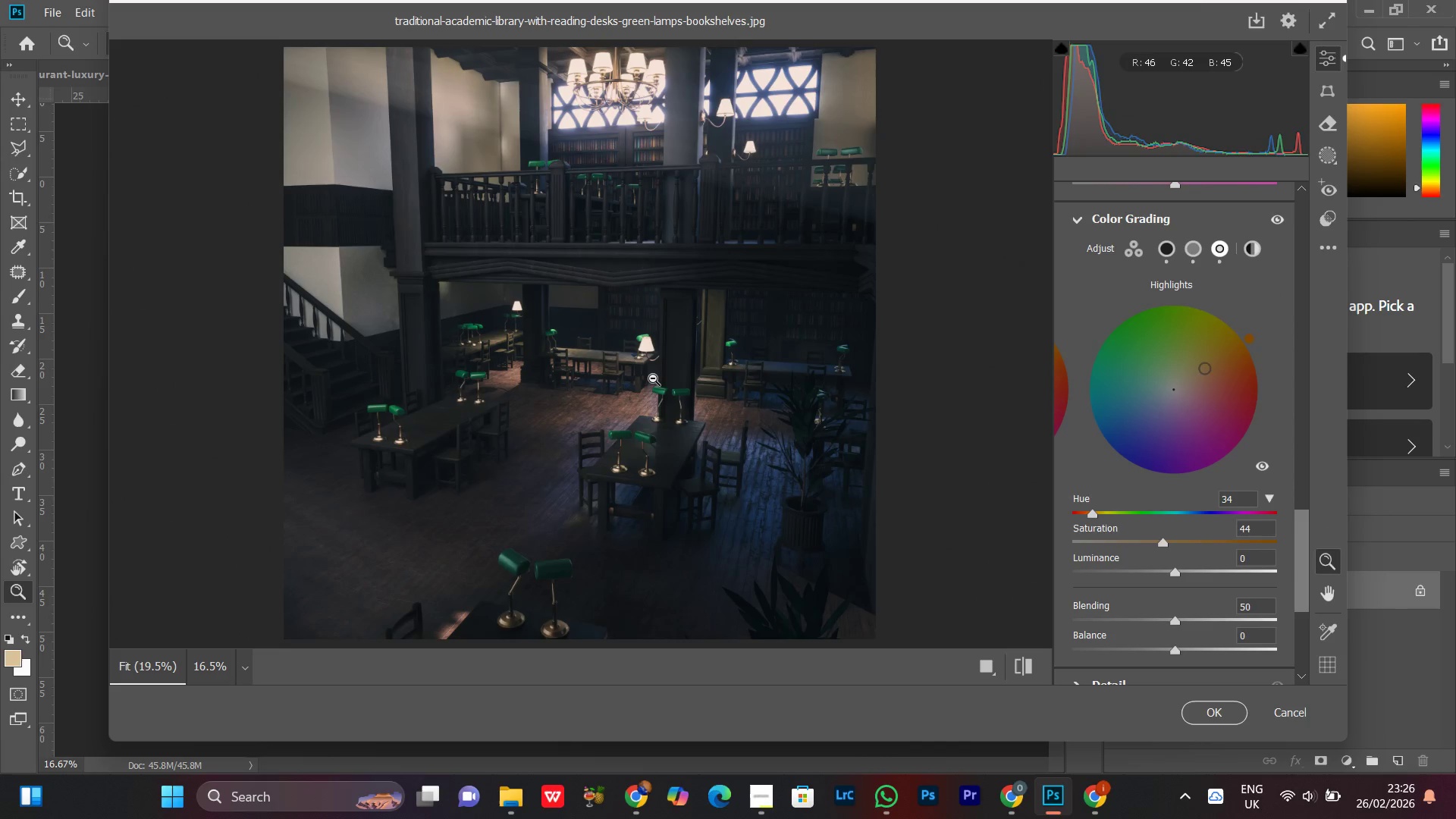 
triple_click([653, 378])
 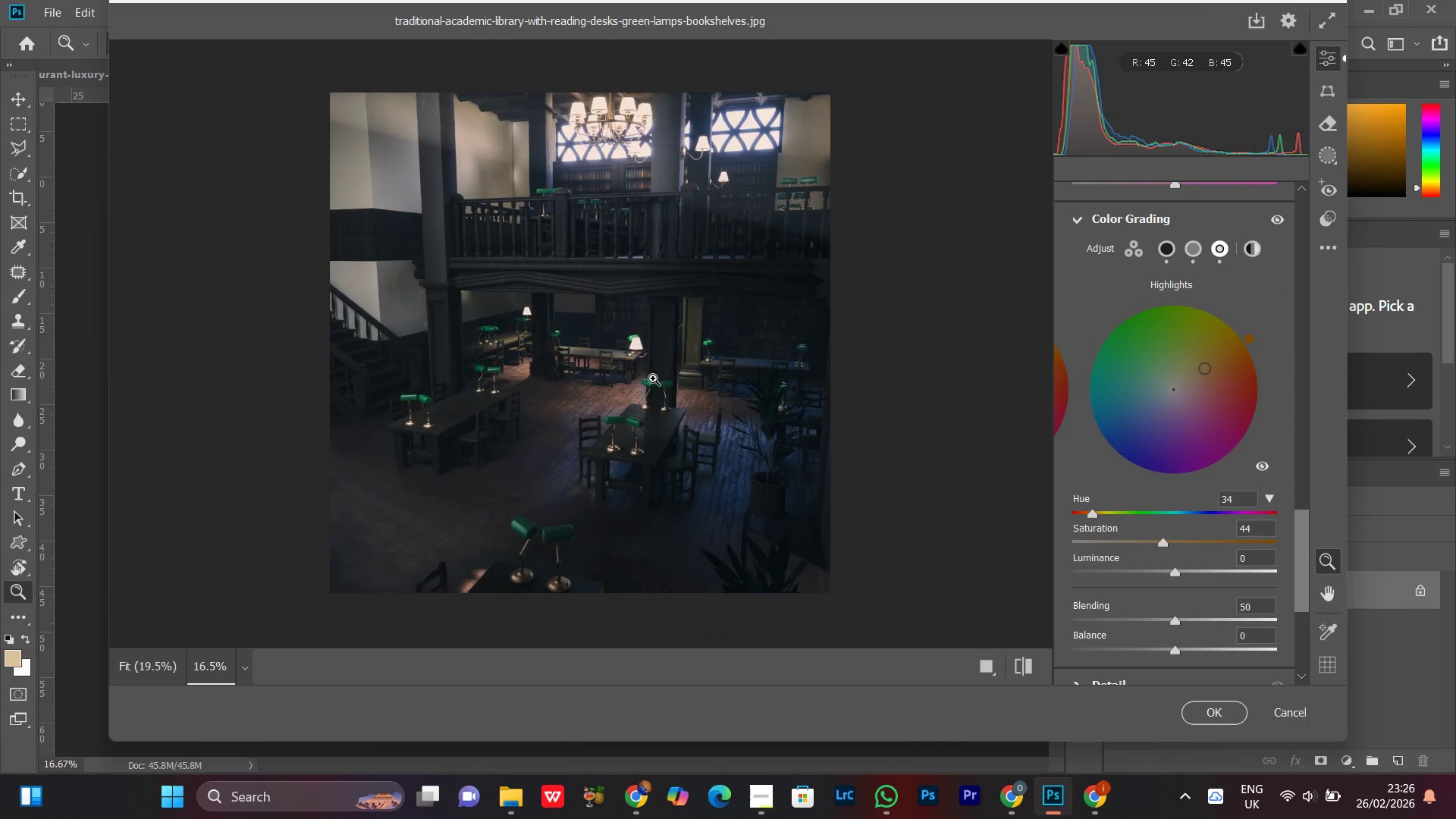 
triple_click([653, 378])